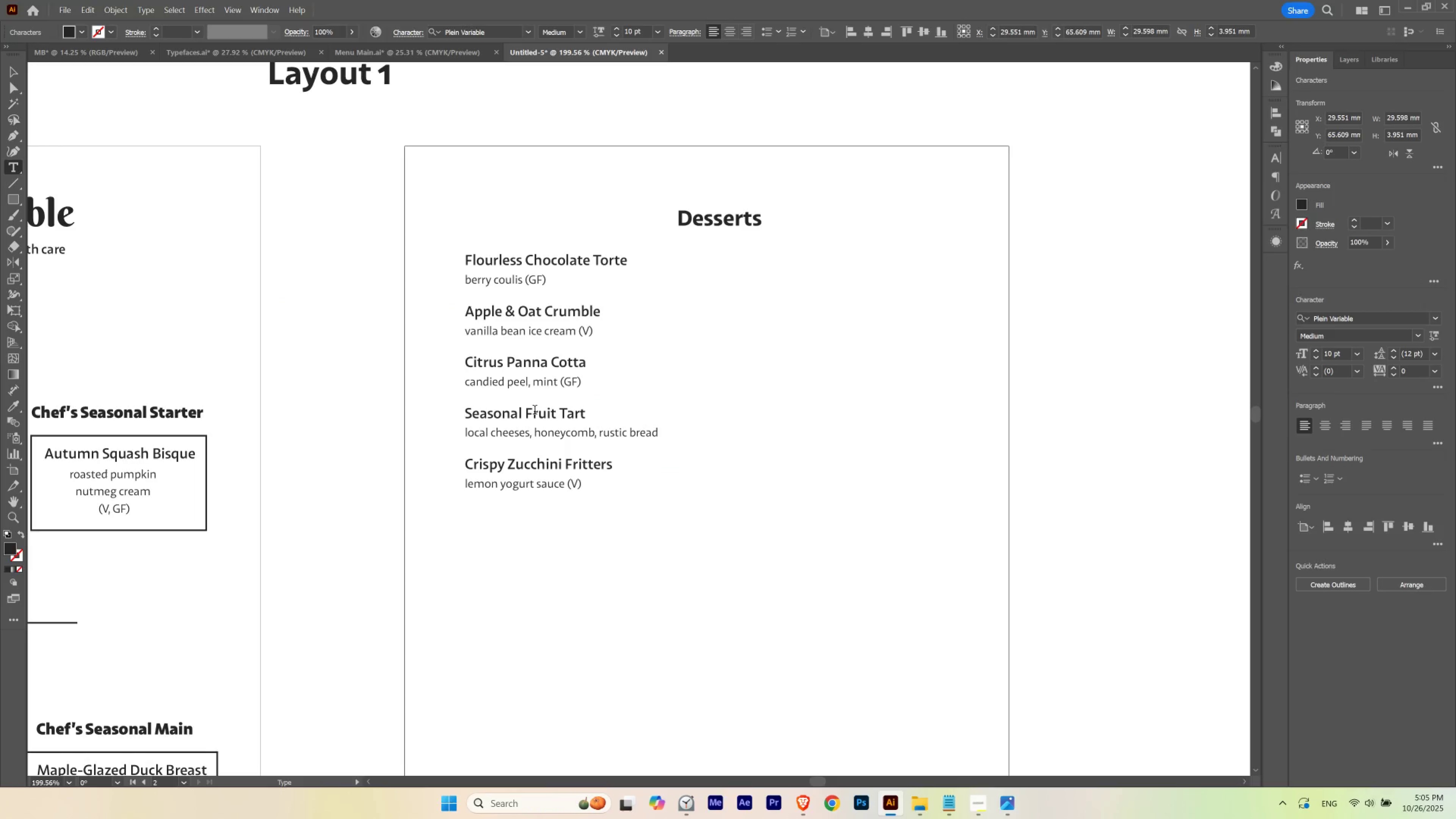 
key(Alt+AltLeft)
 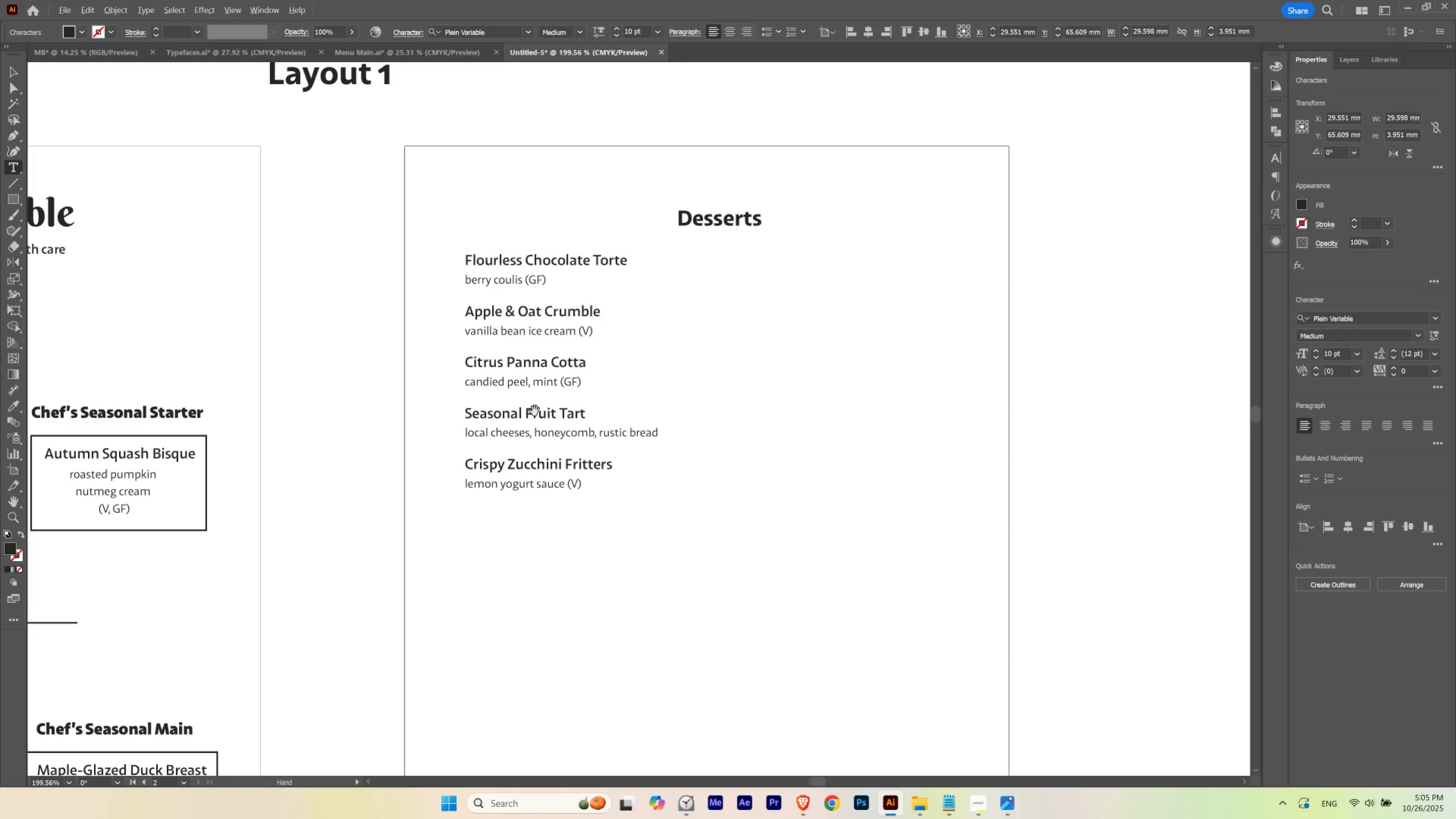 
key(Alt+Tab)
 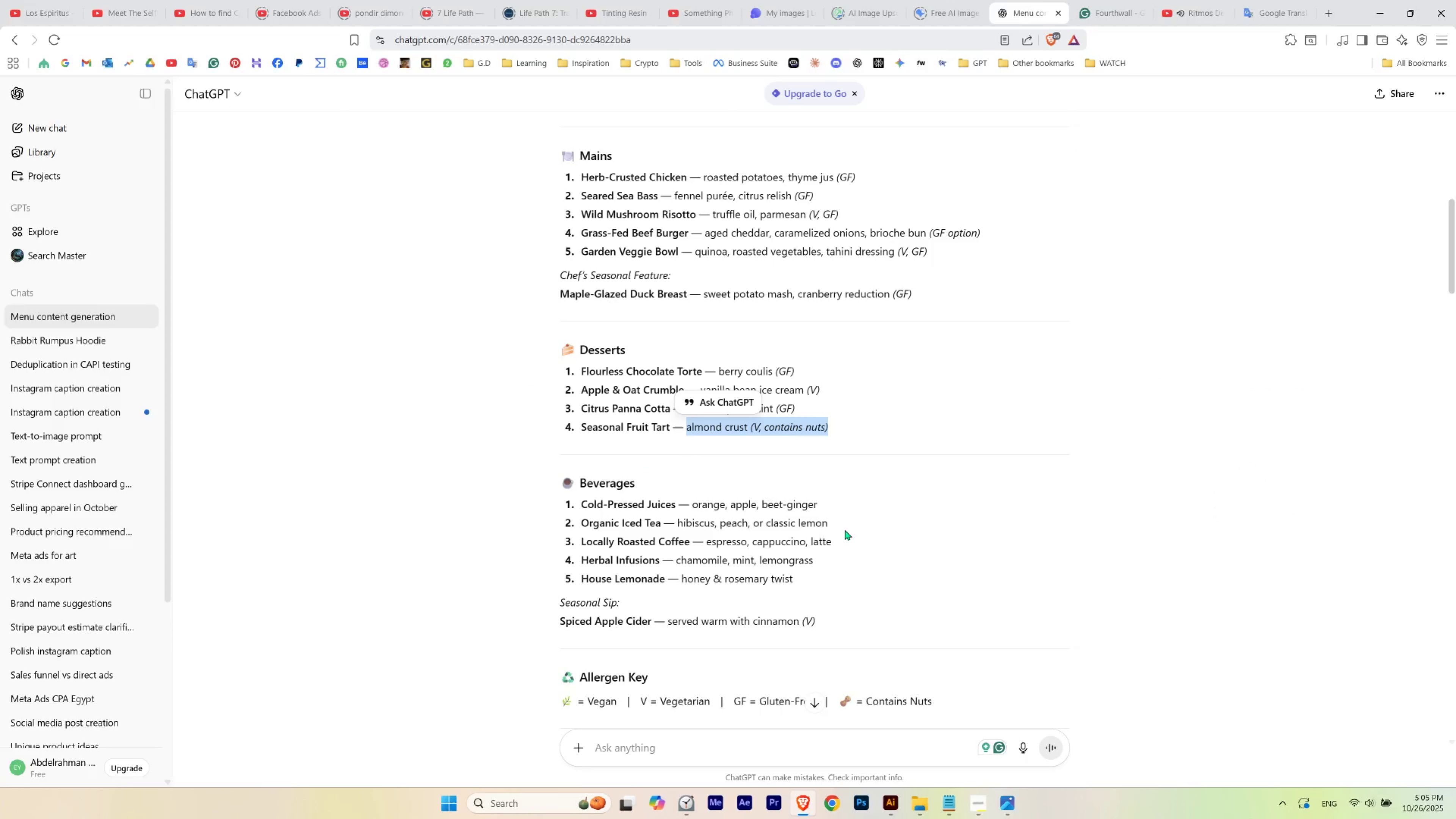 
key(Control+C)
 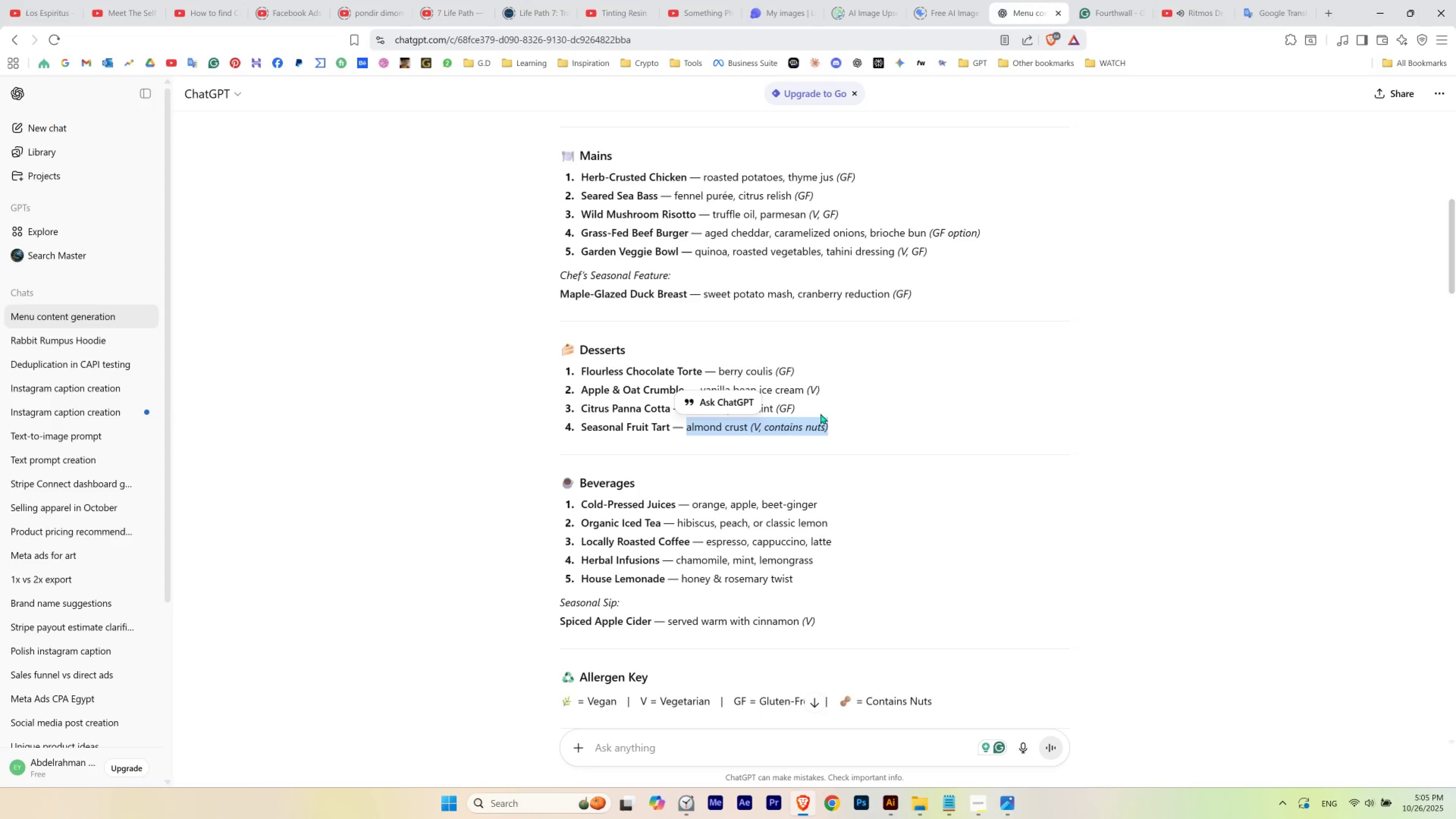 
left_click([820, 413])
 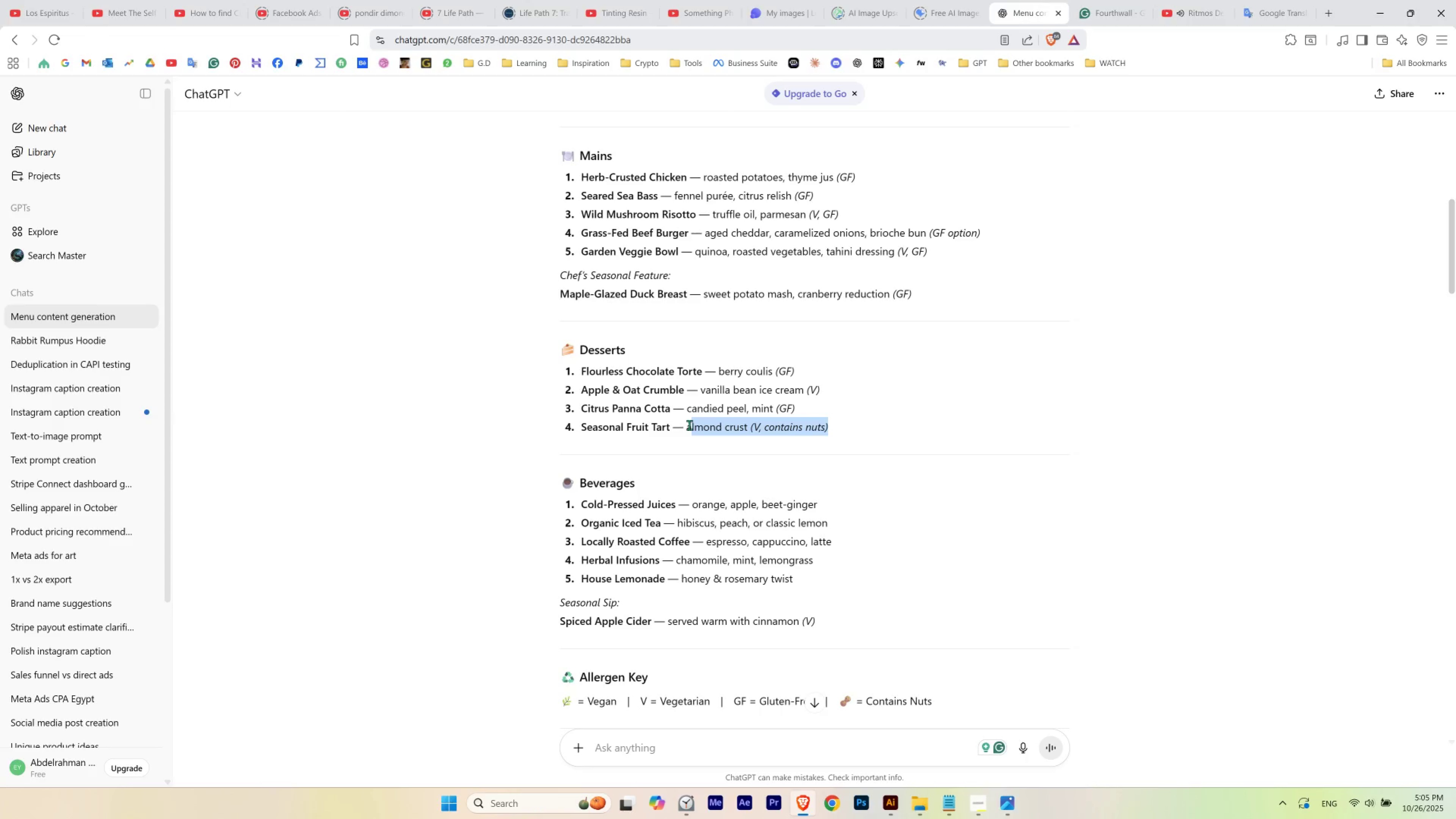 
hold_key(key=ControlLeft, duration=1.53)
 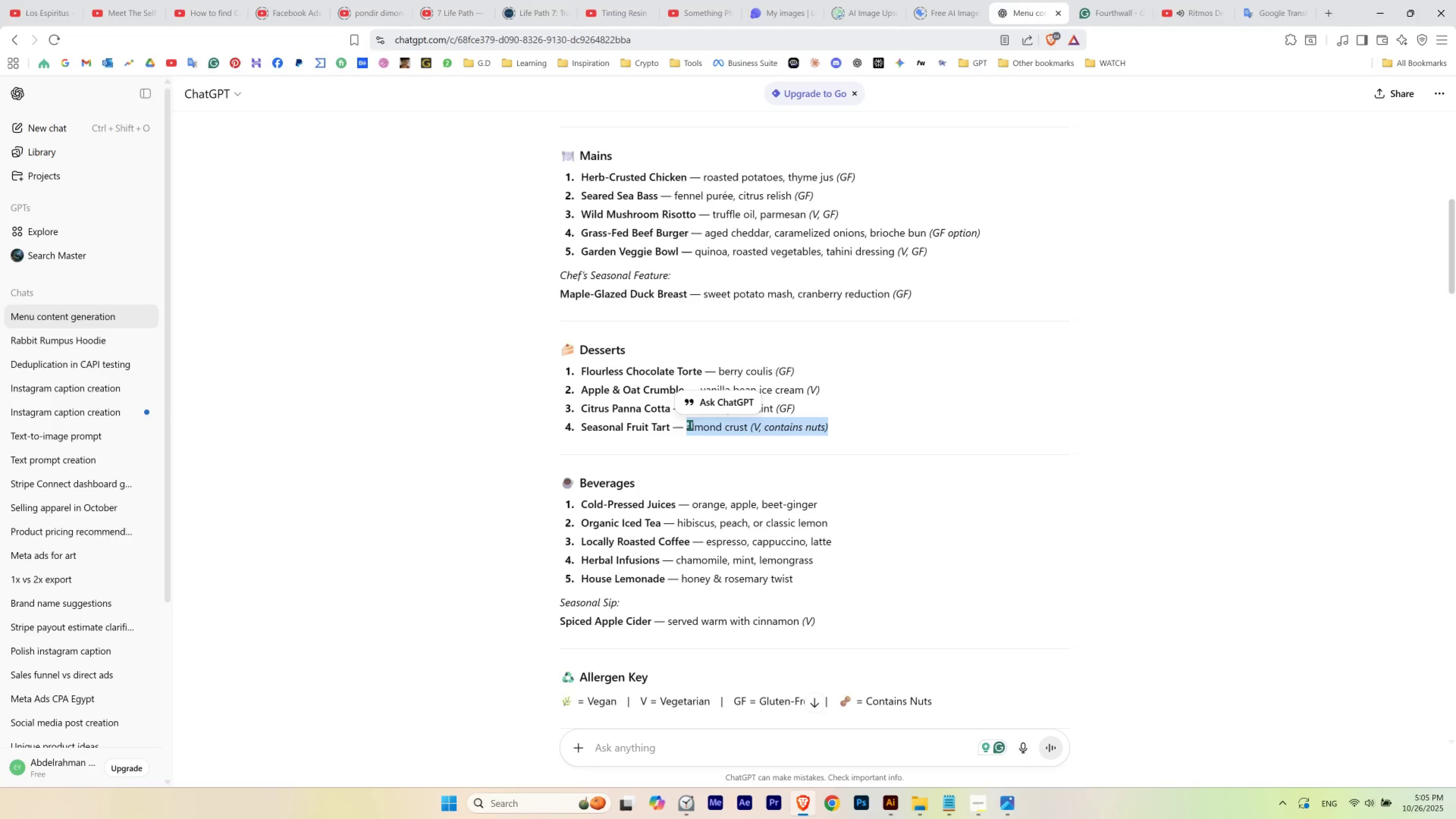 
hold_key(key=ControlLeft, duration=0.46)
 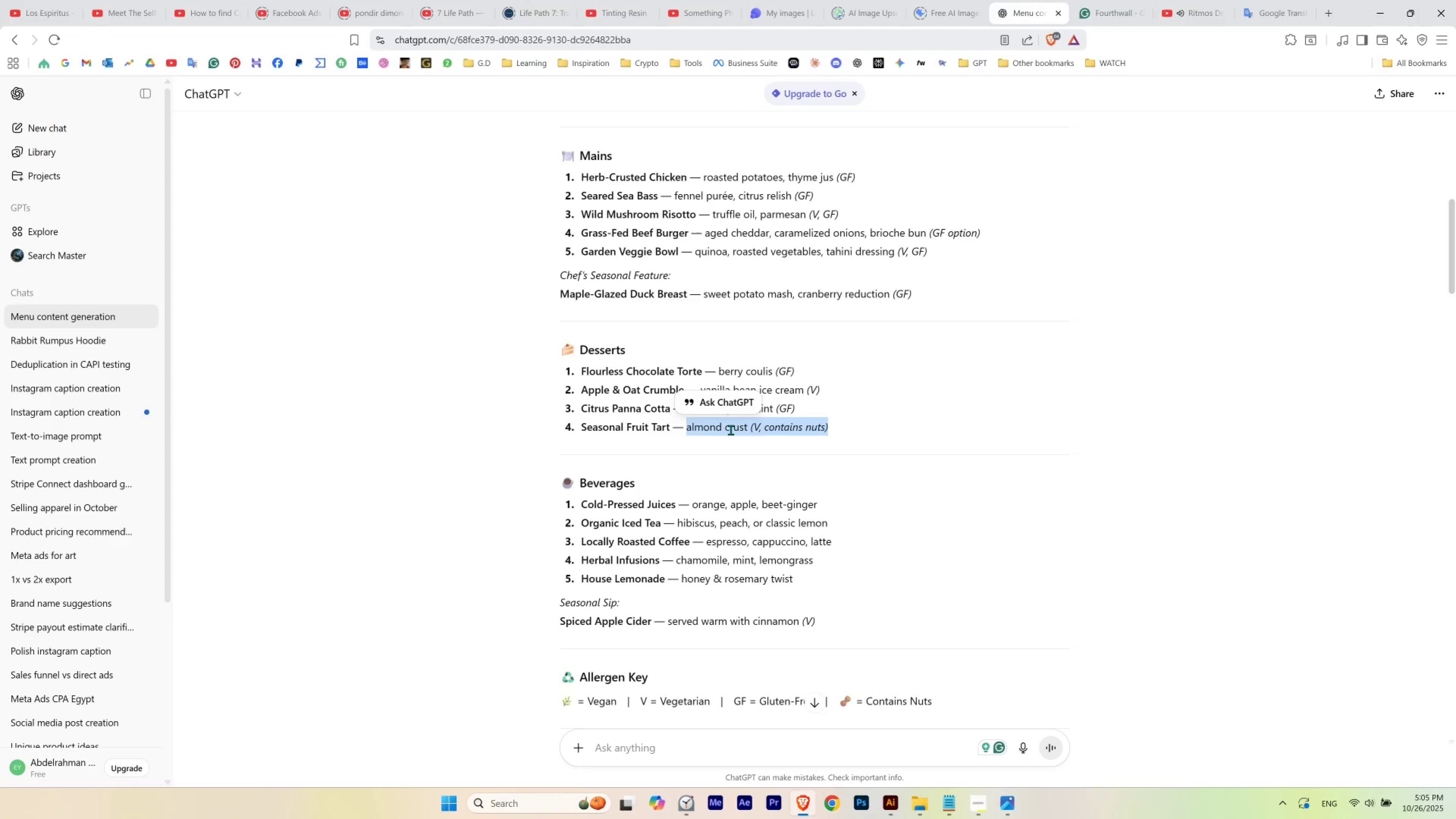 
left_click([730, 430])
 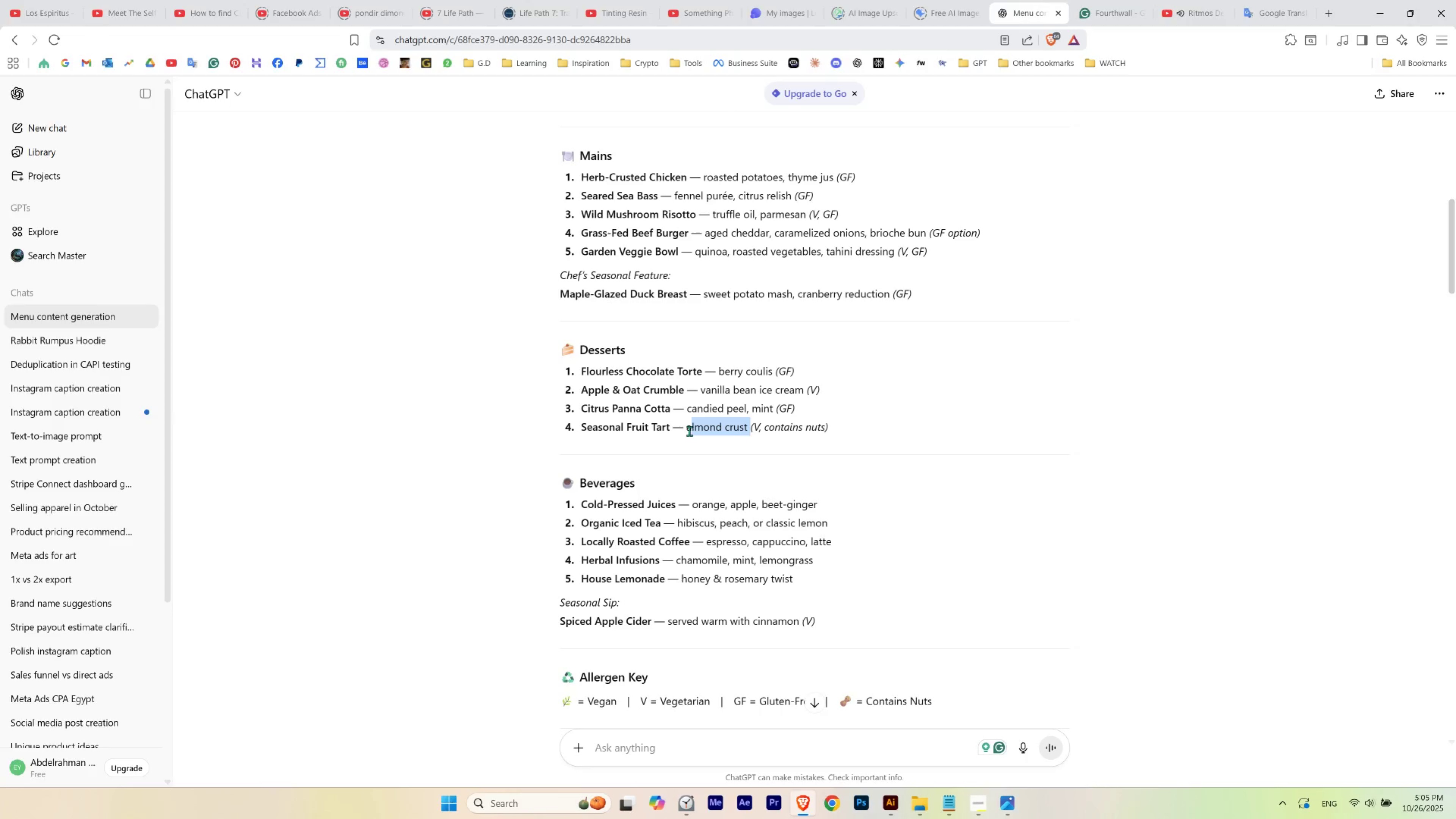 
key(Control+C)
 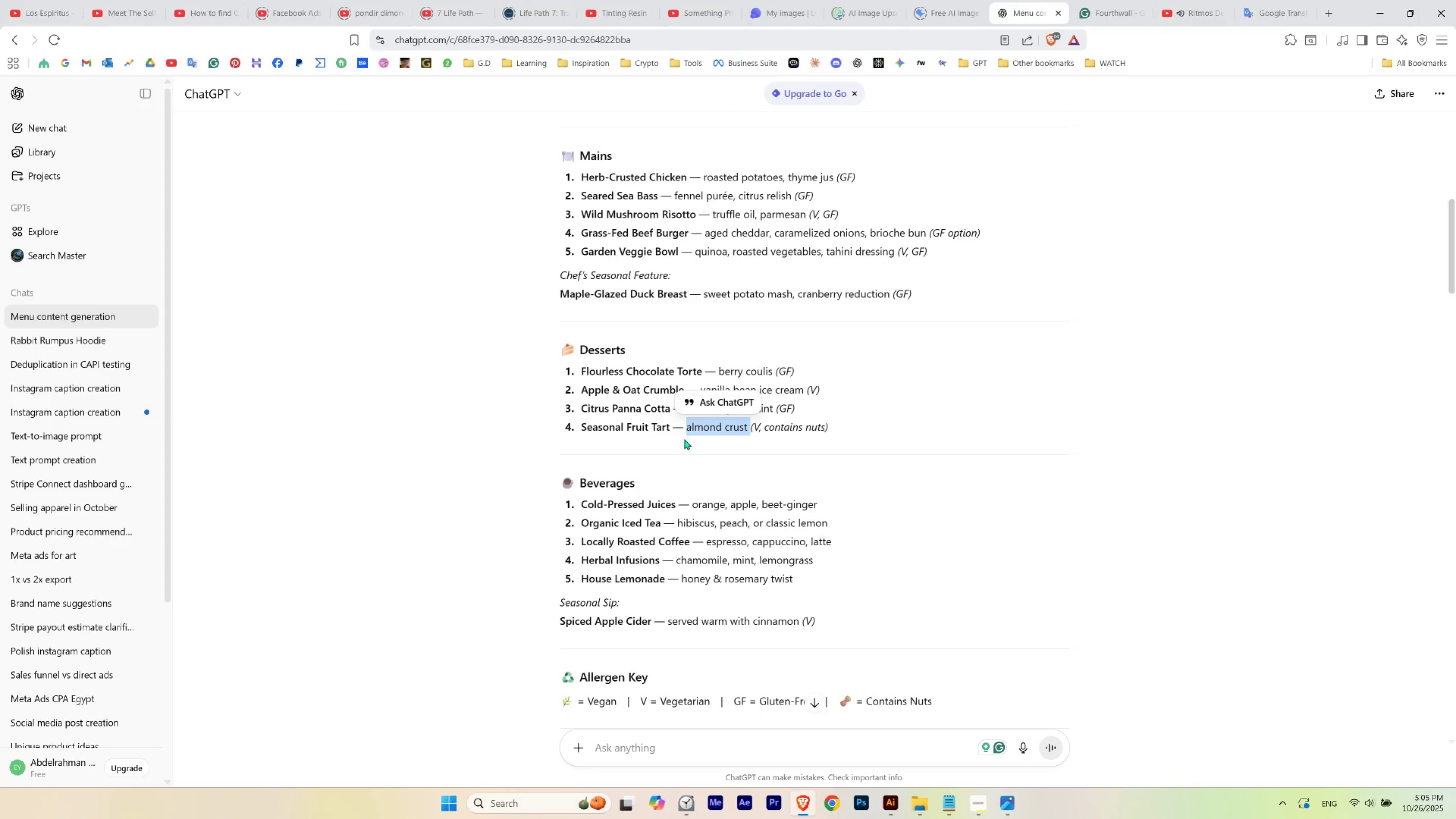 
key(Alt+AltLeft)
 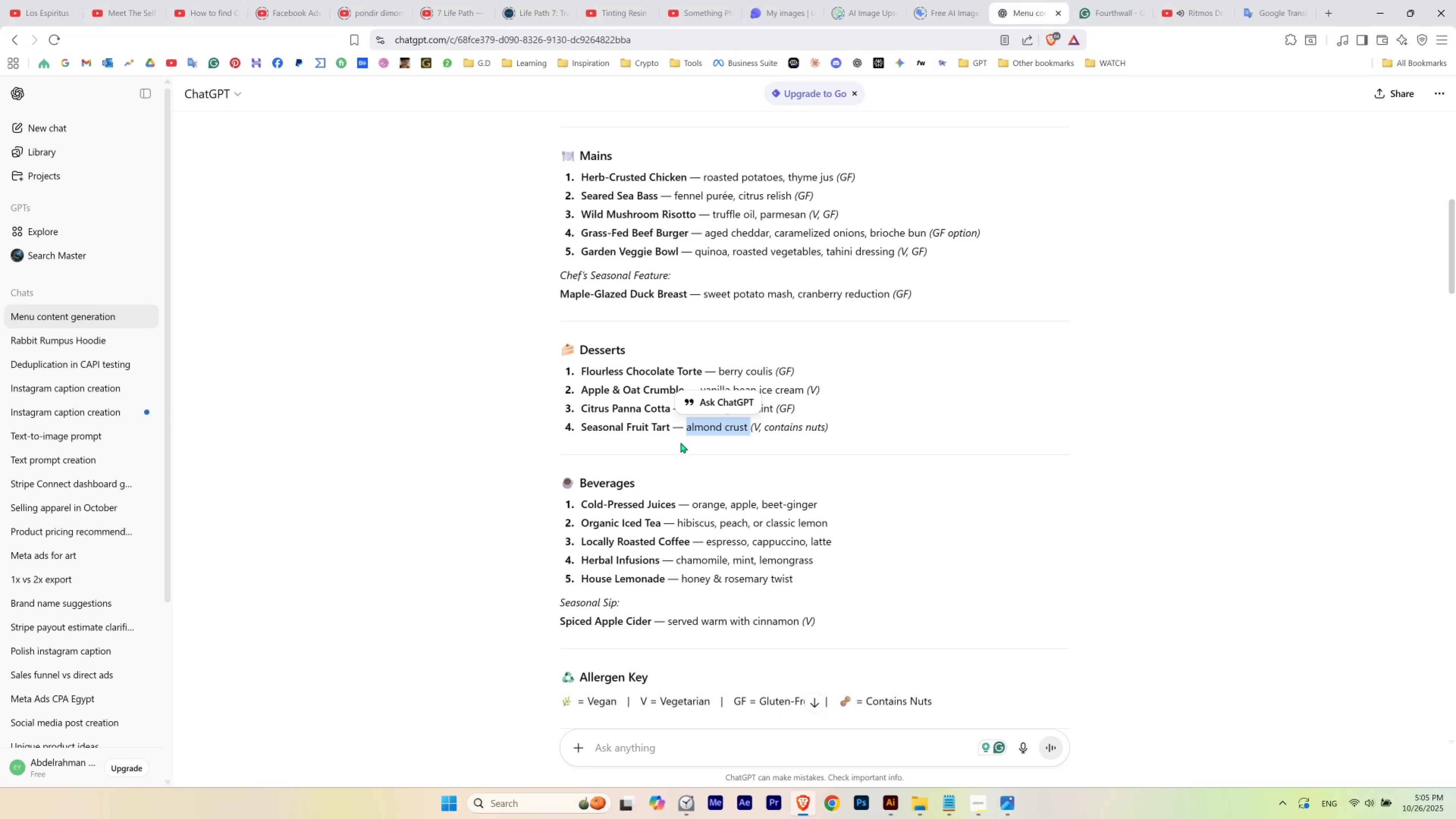 
key(Alt+Tab)
 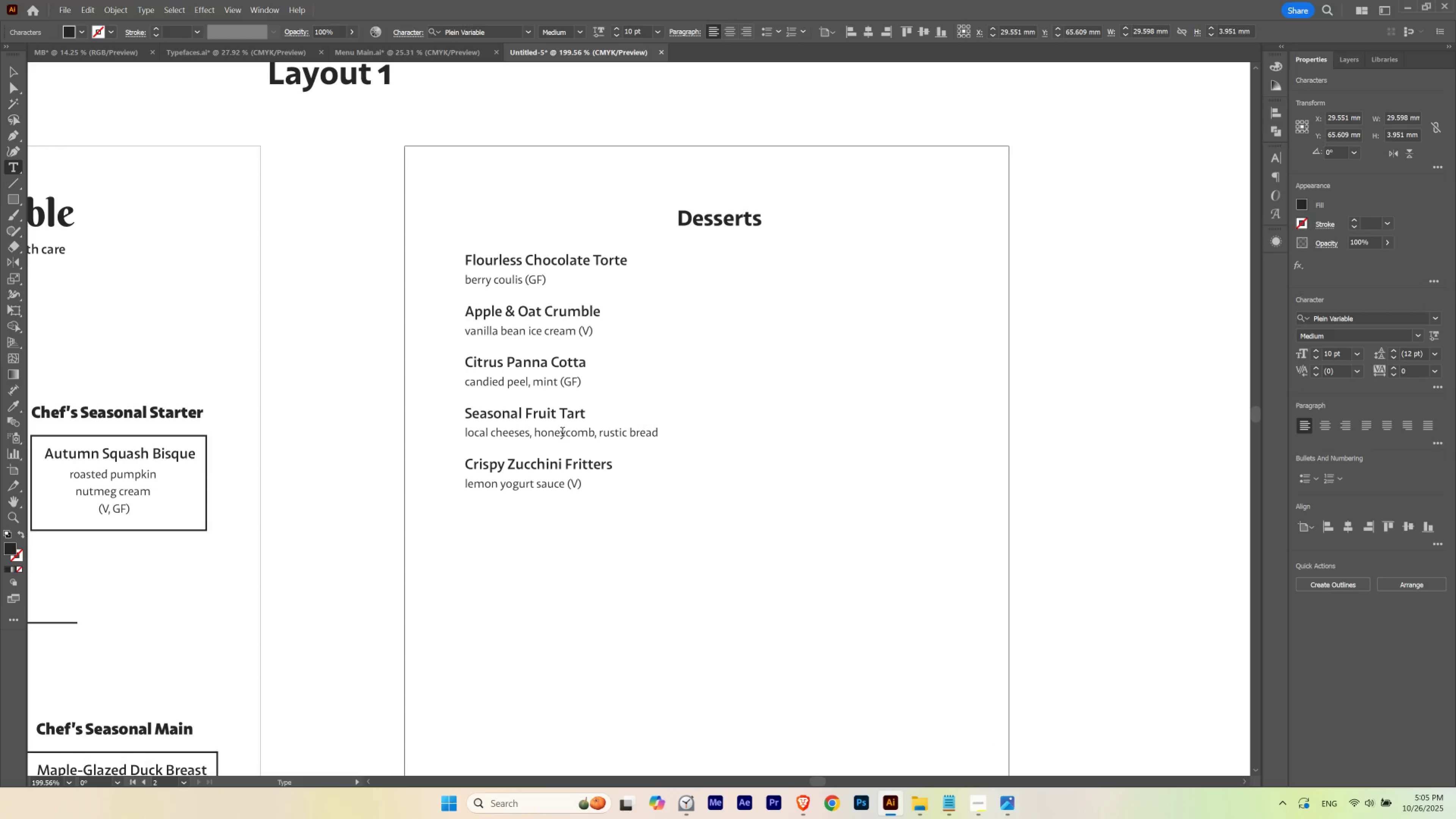 
double_click([562, 433])
 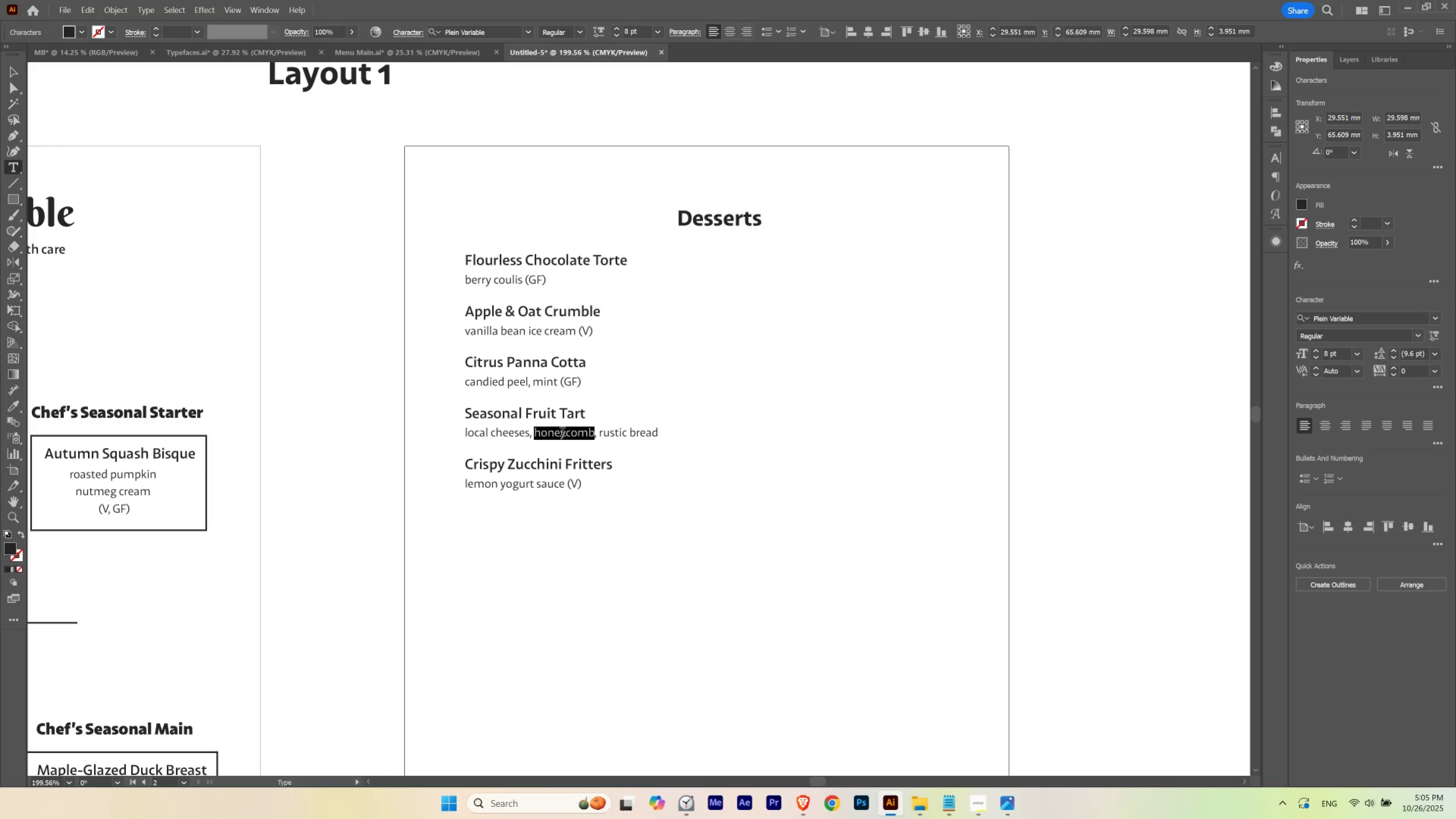 
triple_click([562, 433])
 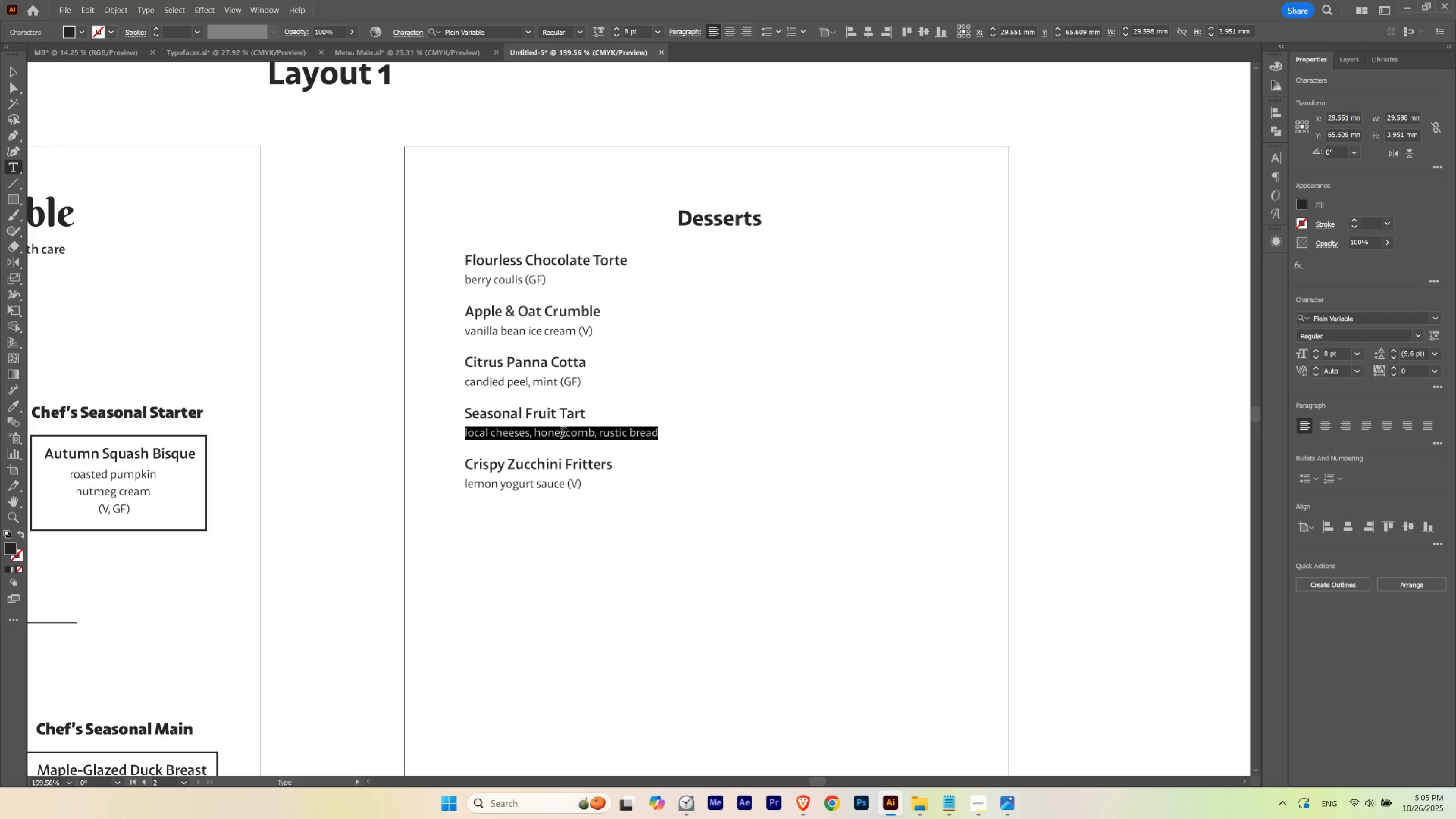 
triple_click([562, 433])
 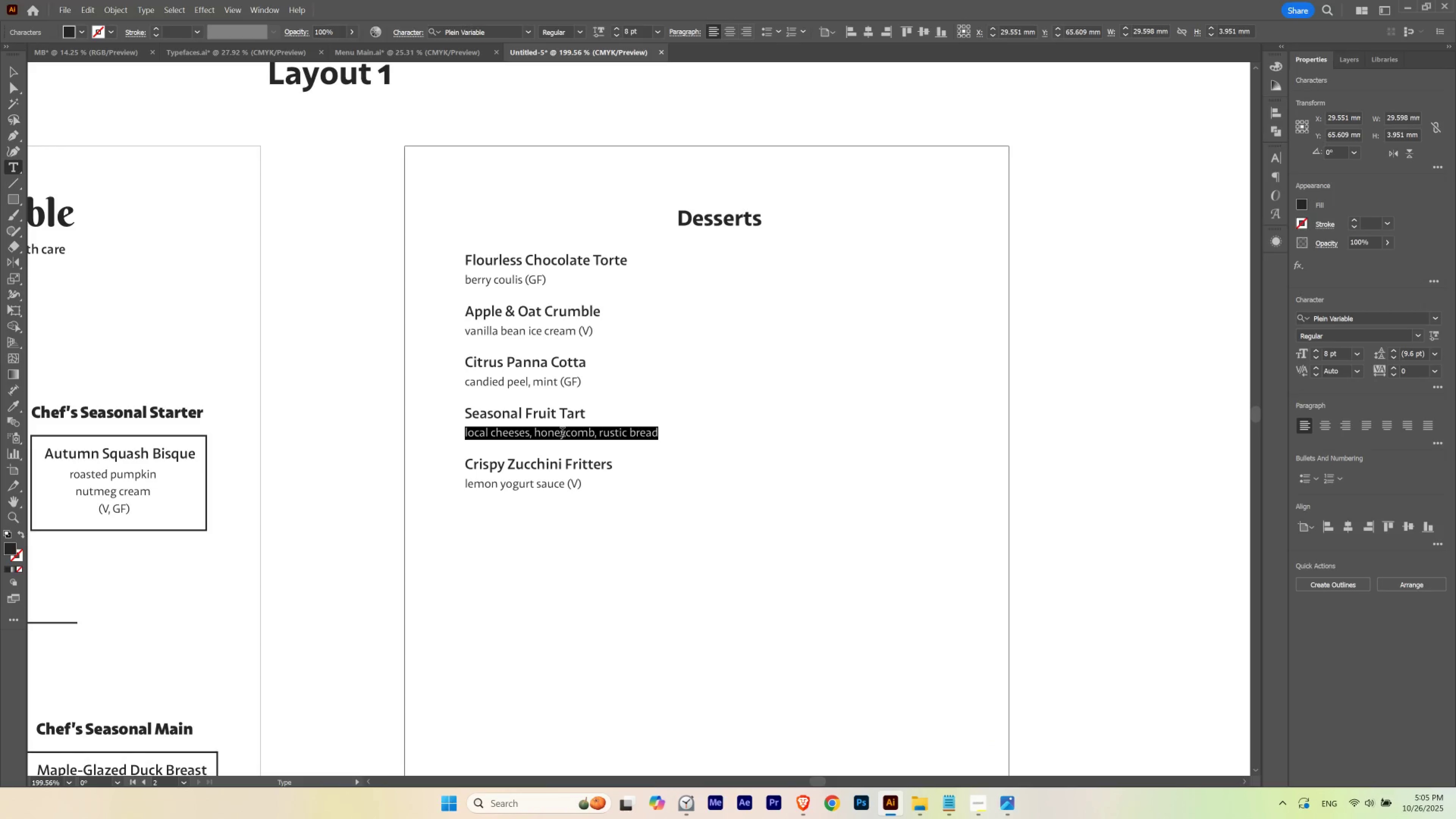 
key(Control+V)
 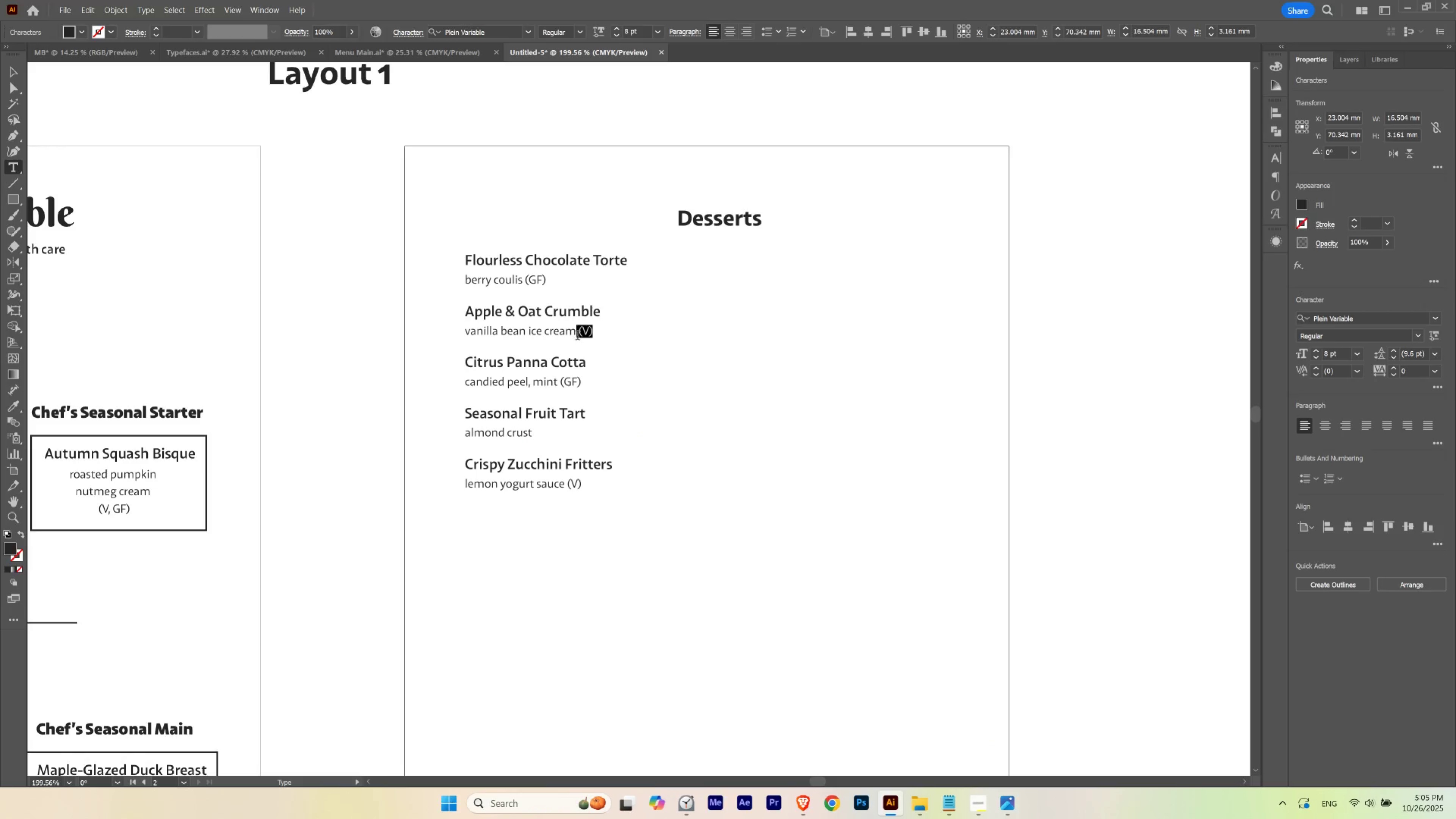 
key(Control+C)
 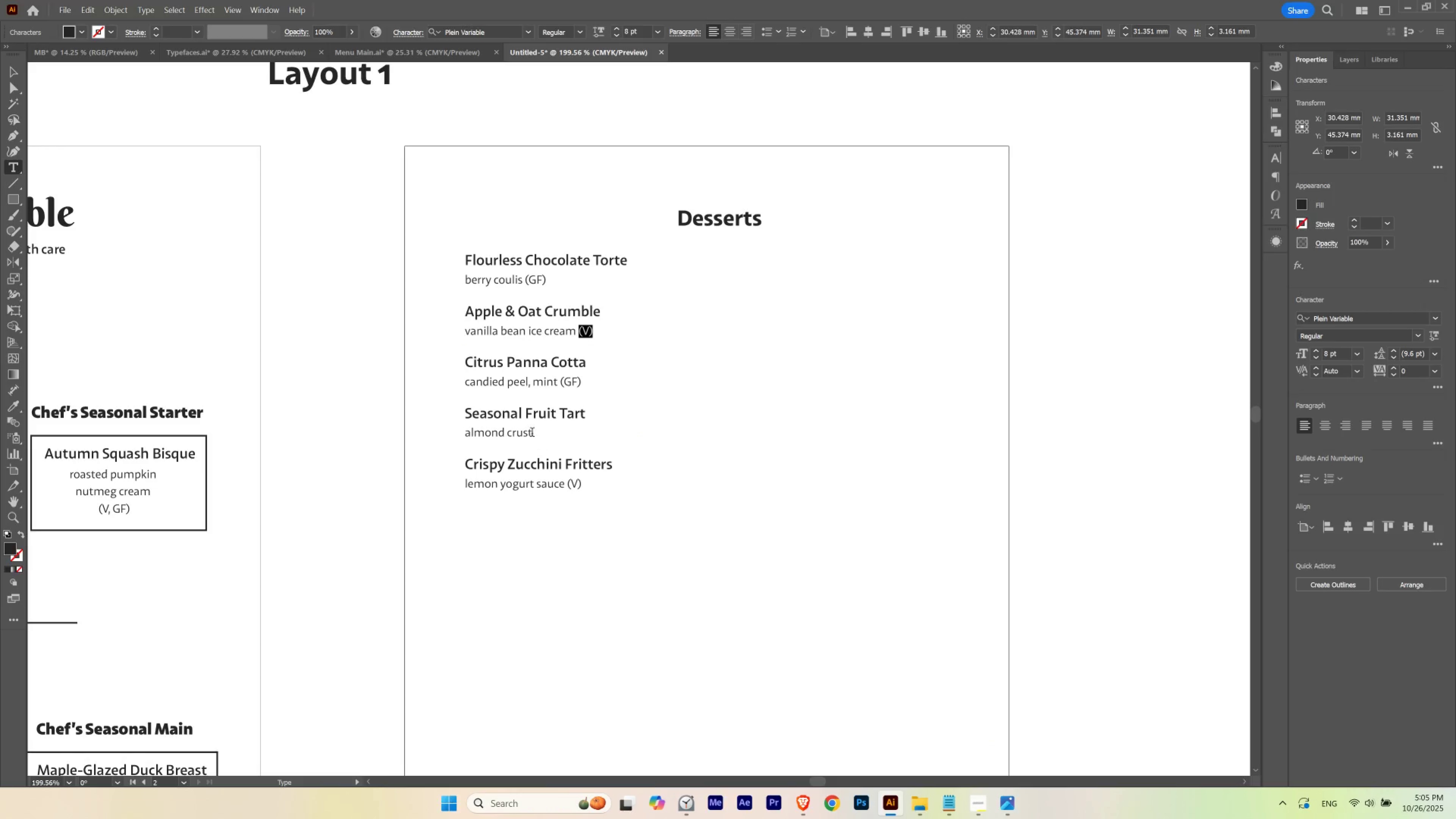 
left_click([531, 432])
 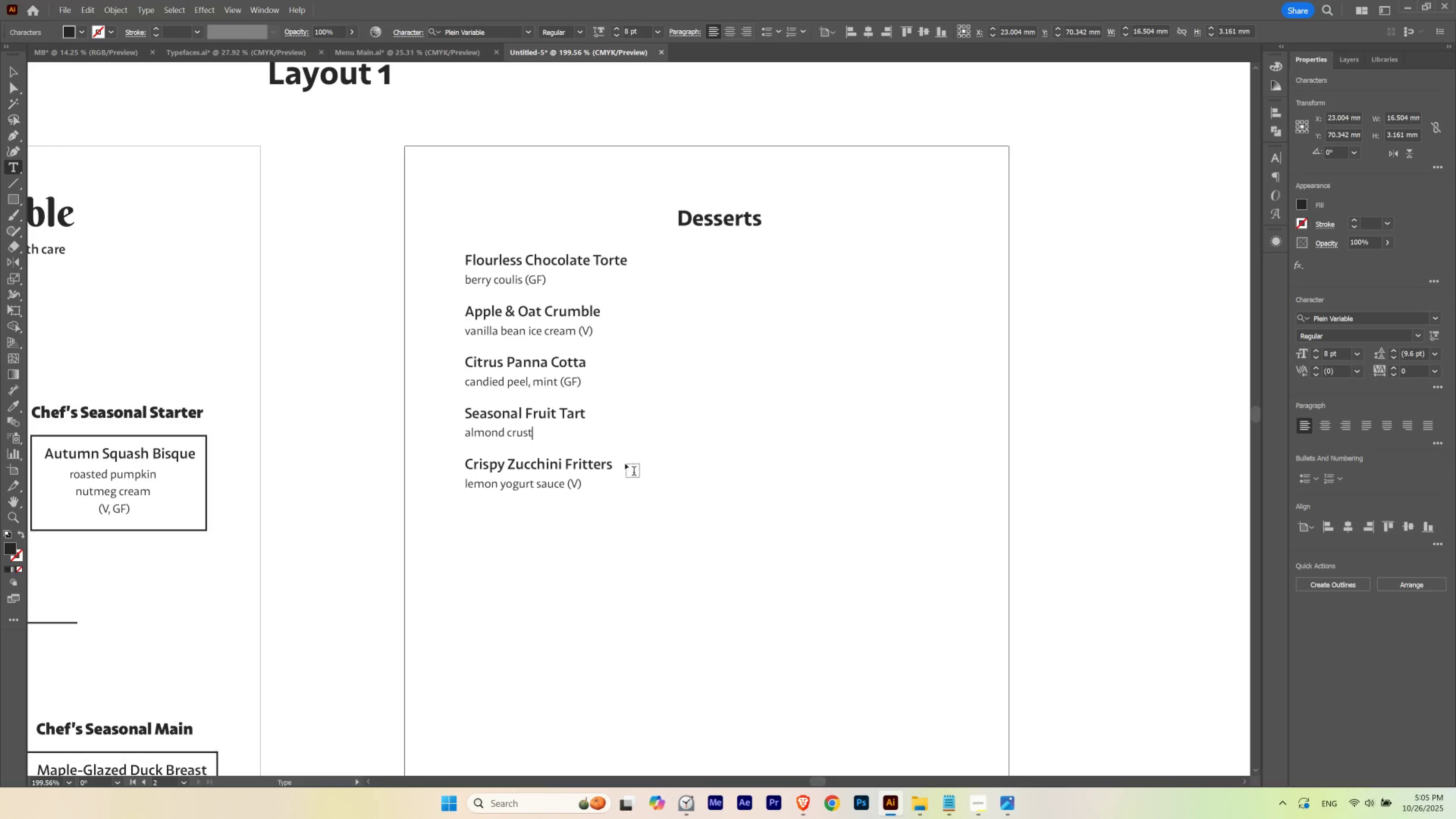 
key(Space)
 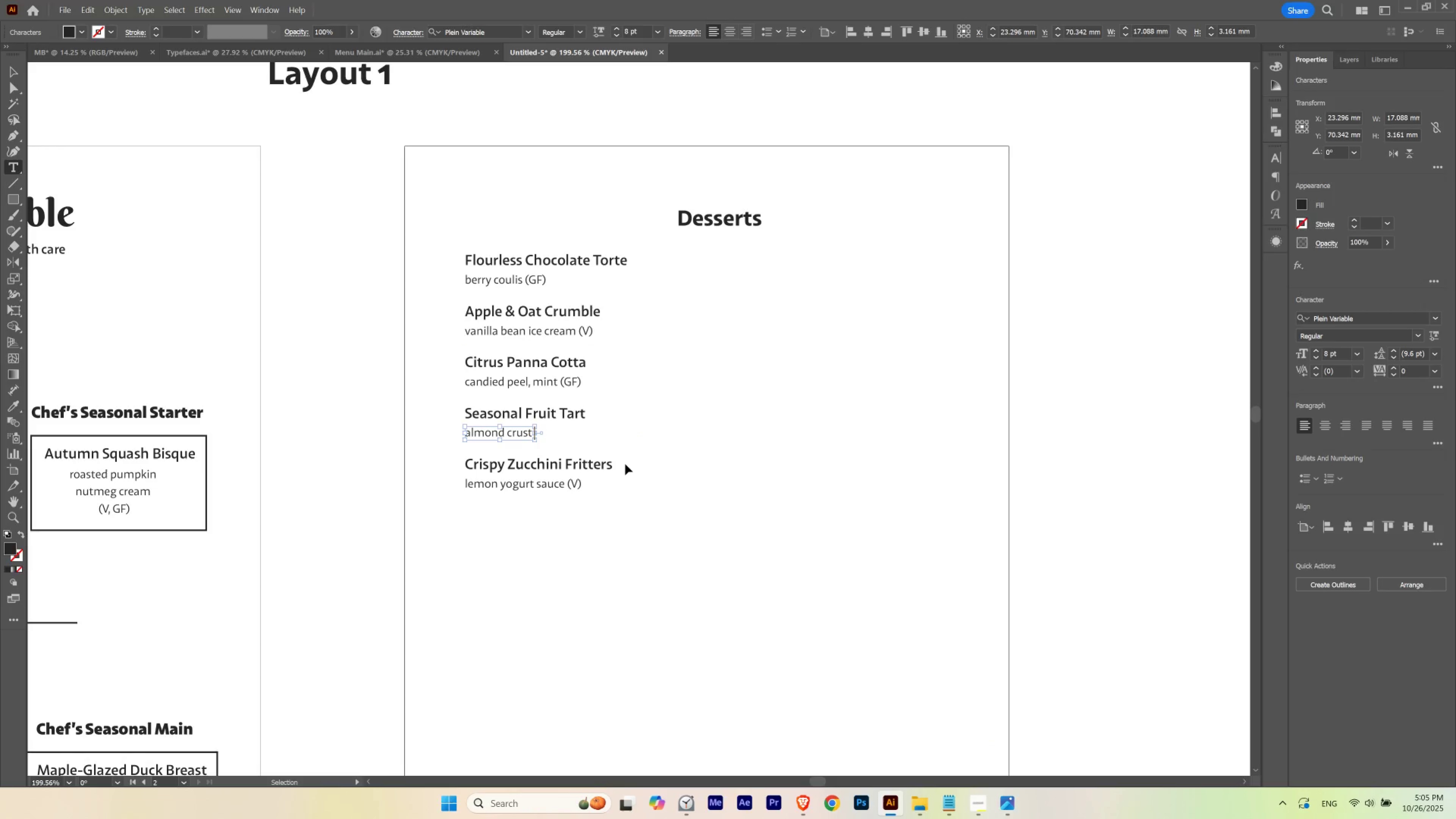 
key(Control+V)
 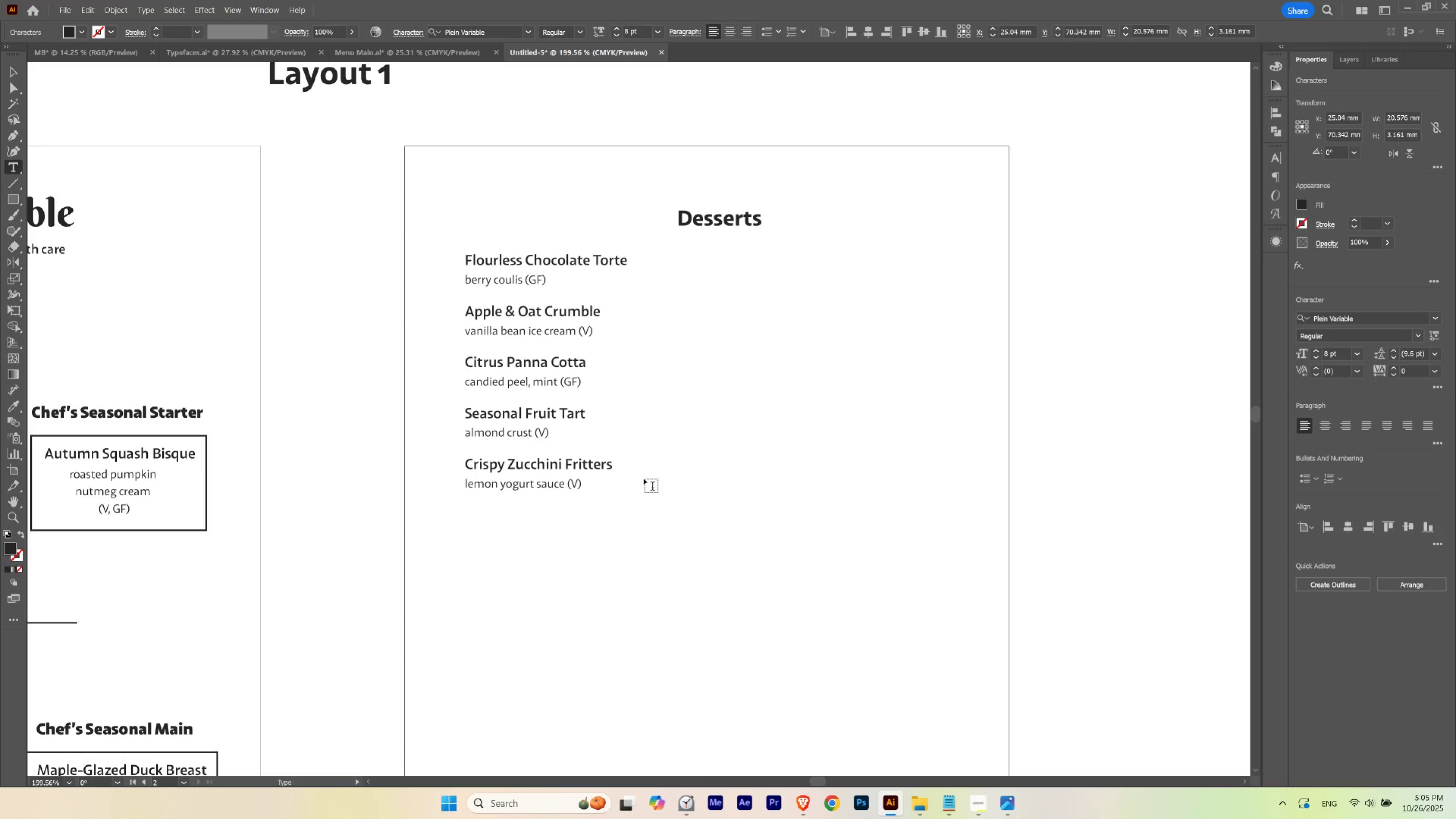 
key(Escape)
 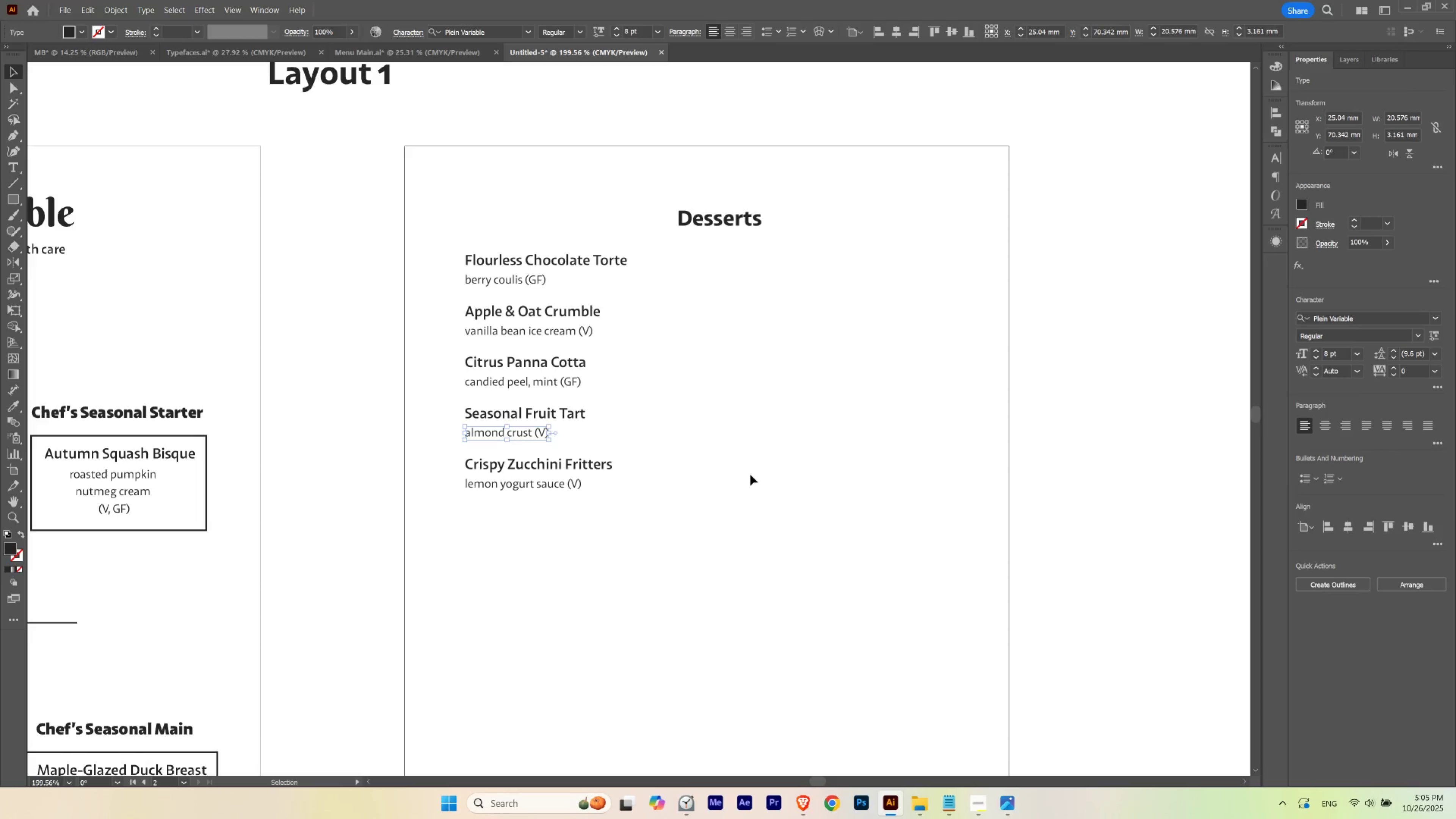 
left_click([750, 474])
 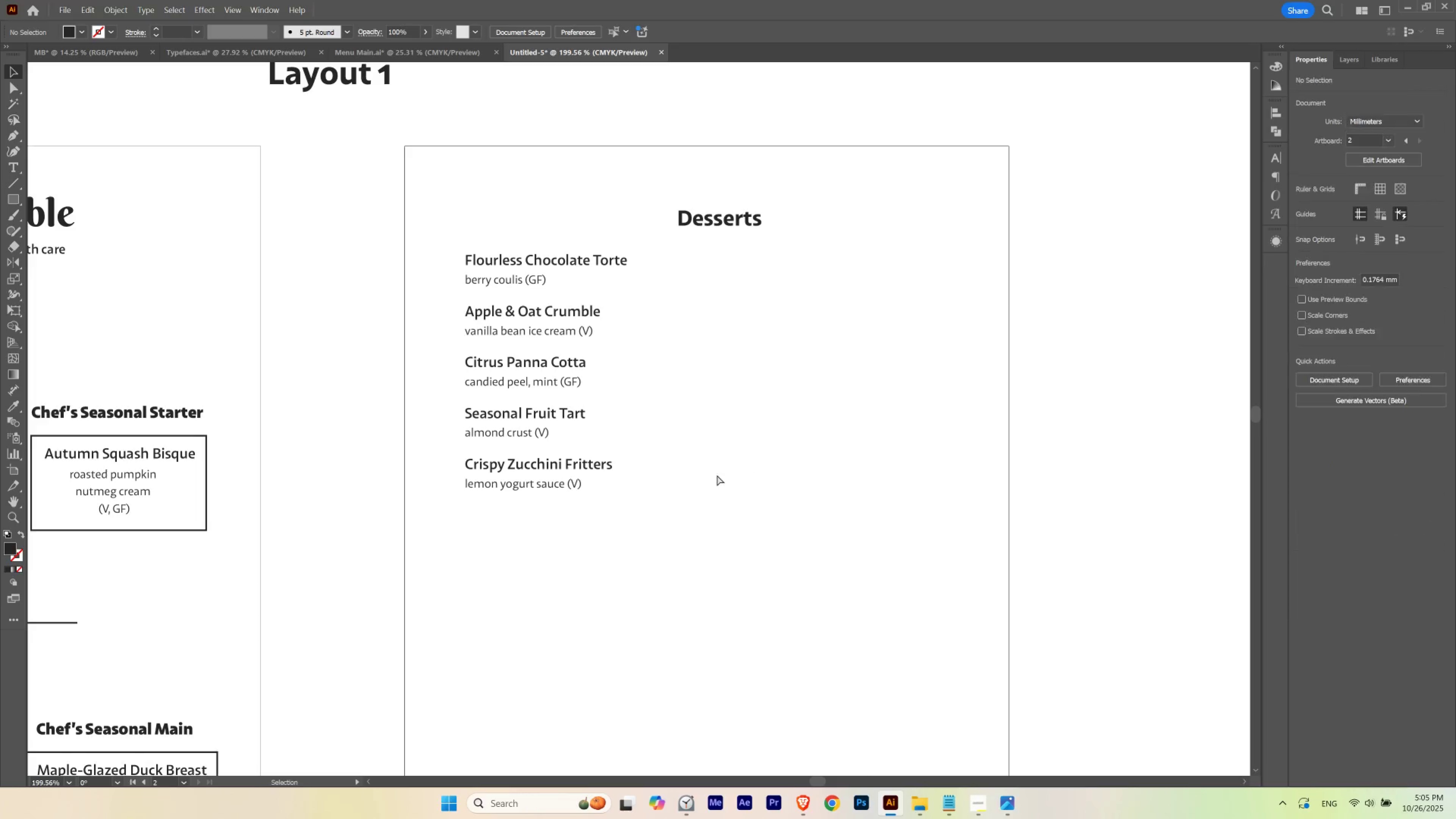 
hold_key(key=ControlLeft, duration=0.84)
 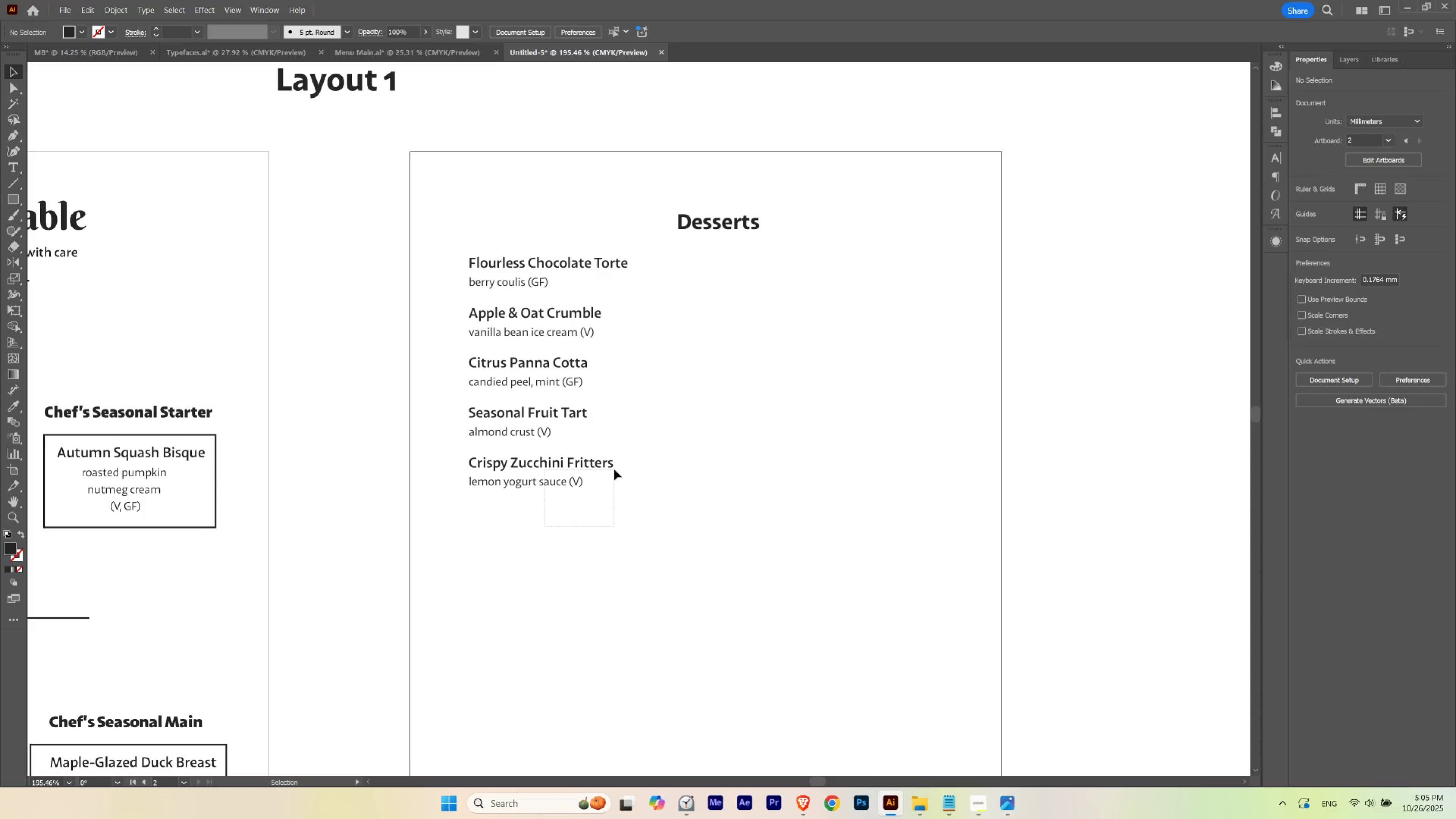 
hold_key(key=Space, duration=0.84)
 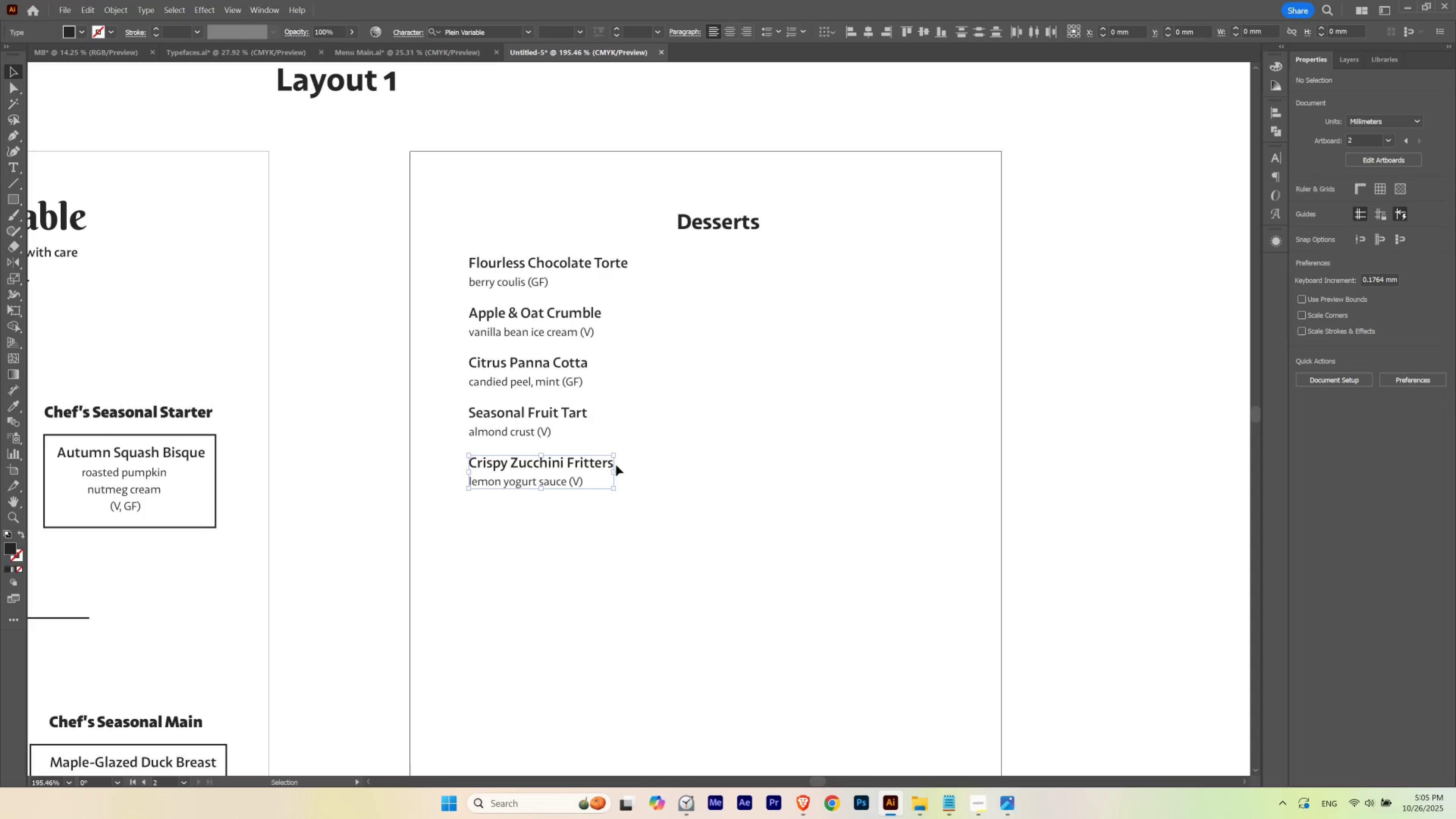 
key(Delete)
 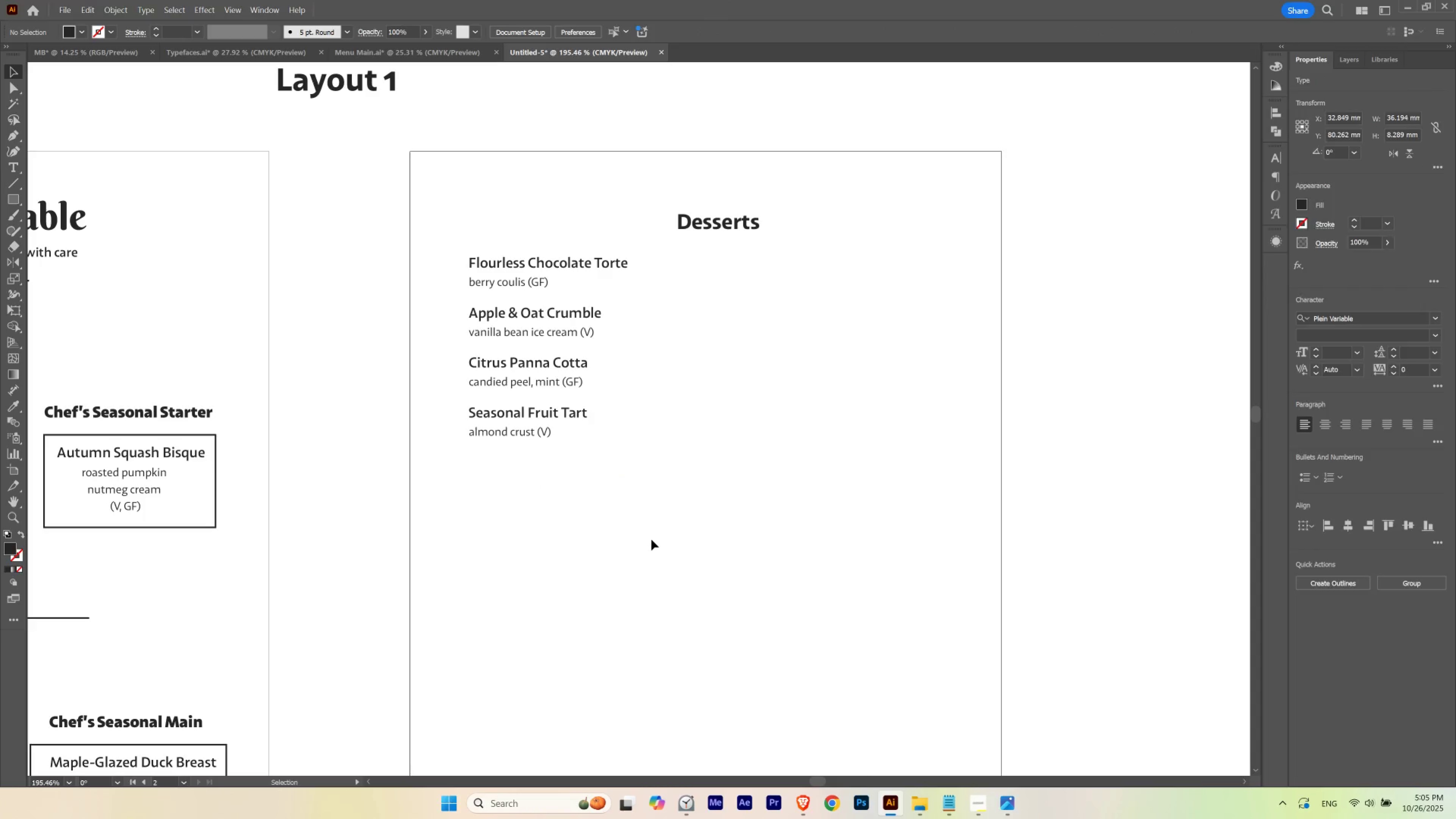 
left_click([651, 539])
 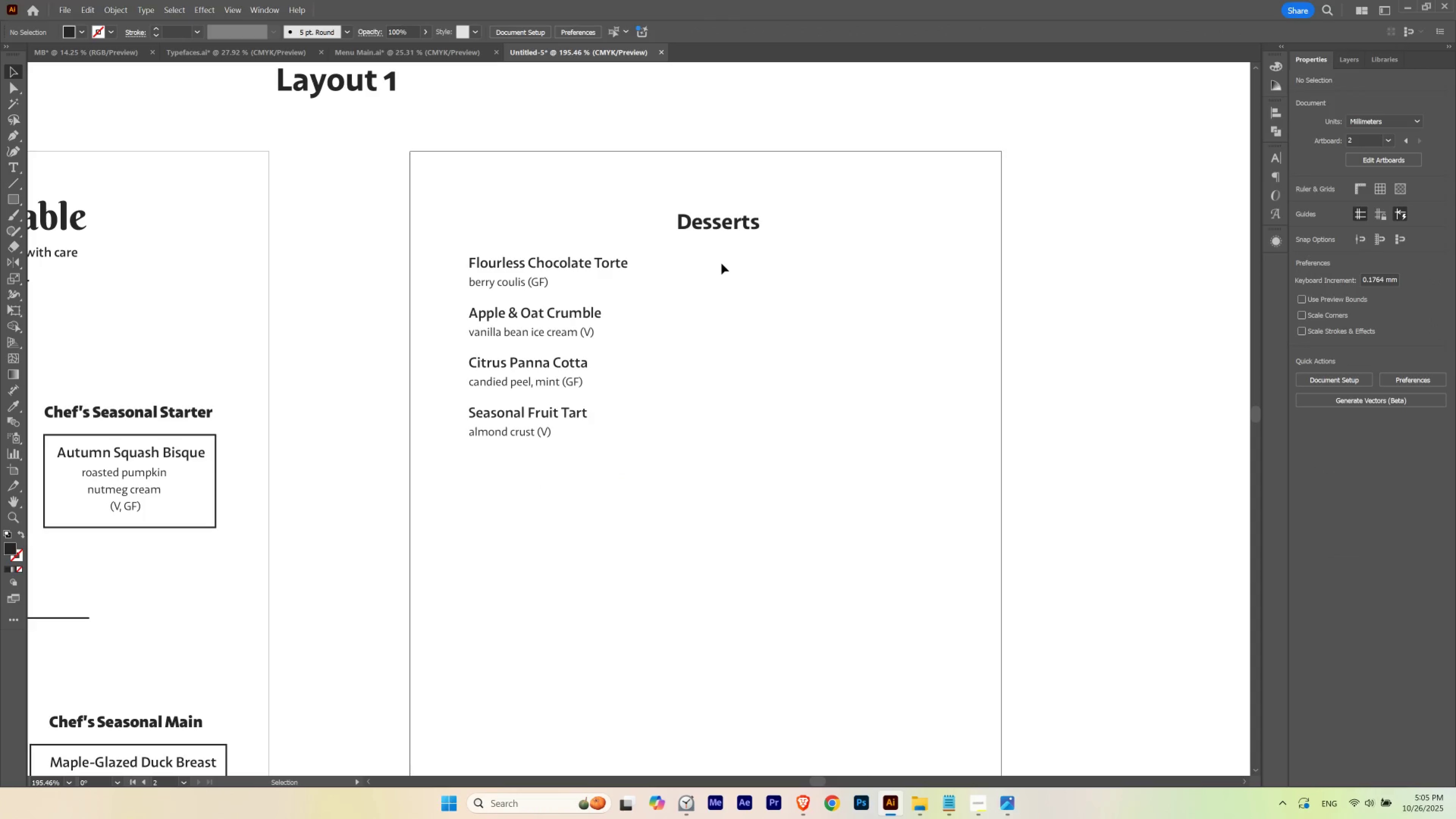 
hold_key(key=ControlLeft, duration=0.42)
 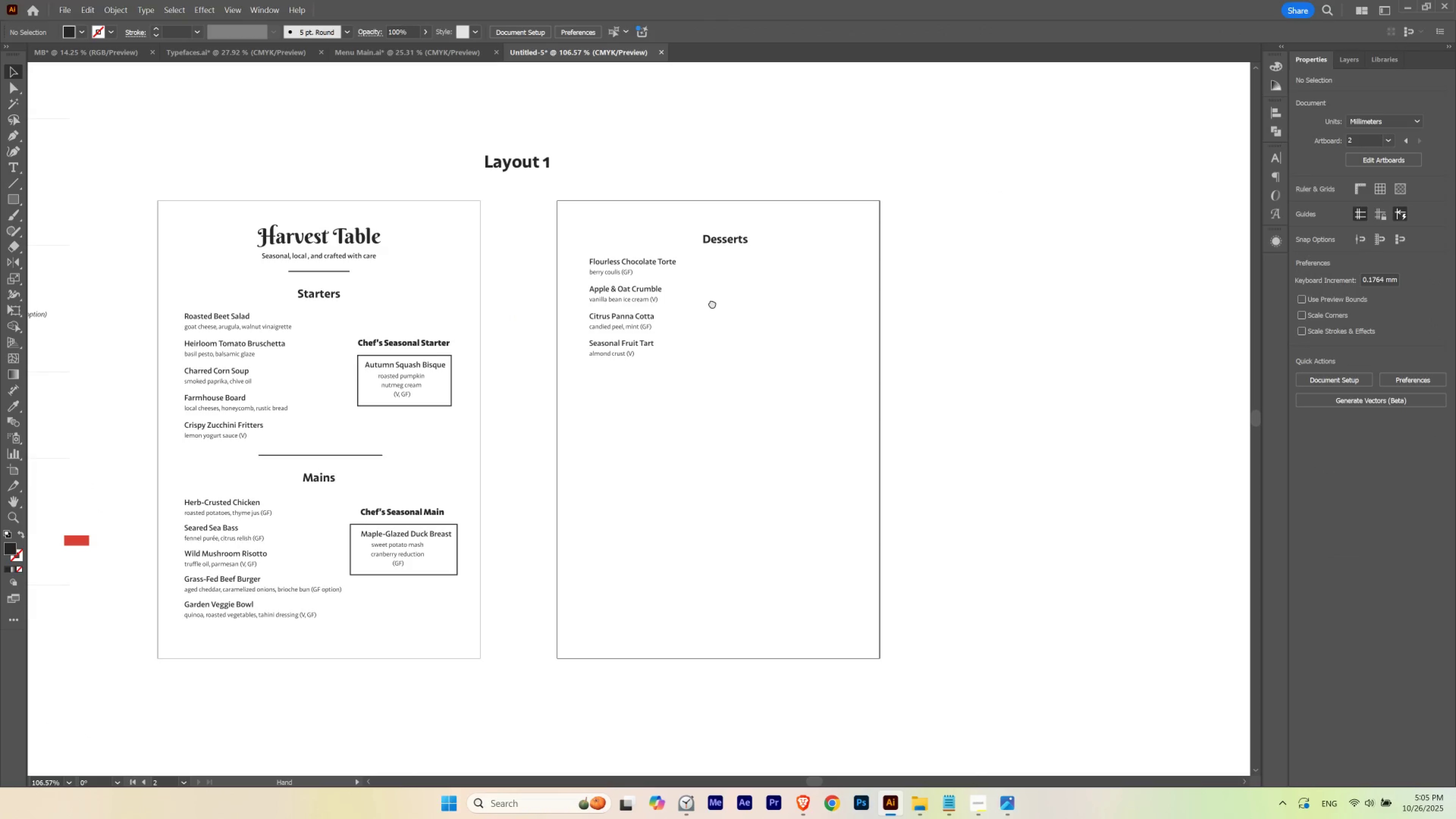 
hold_key(key=Space, duration=1.19)
 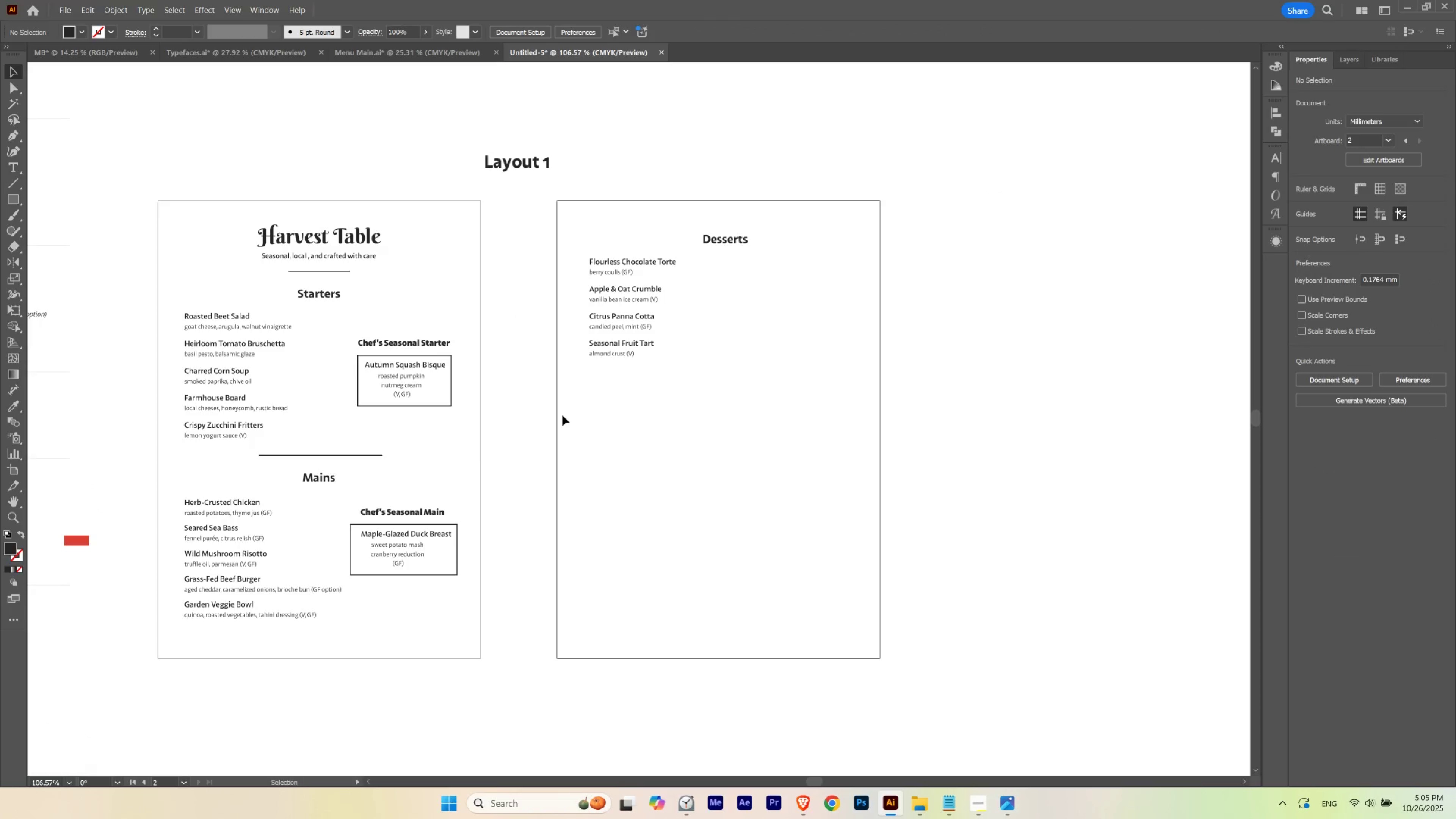 
left_click([562, 415])
 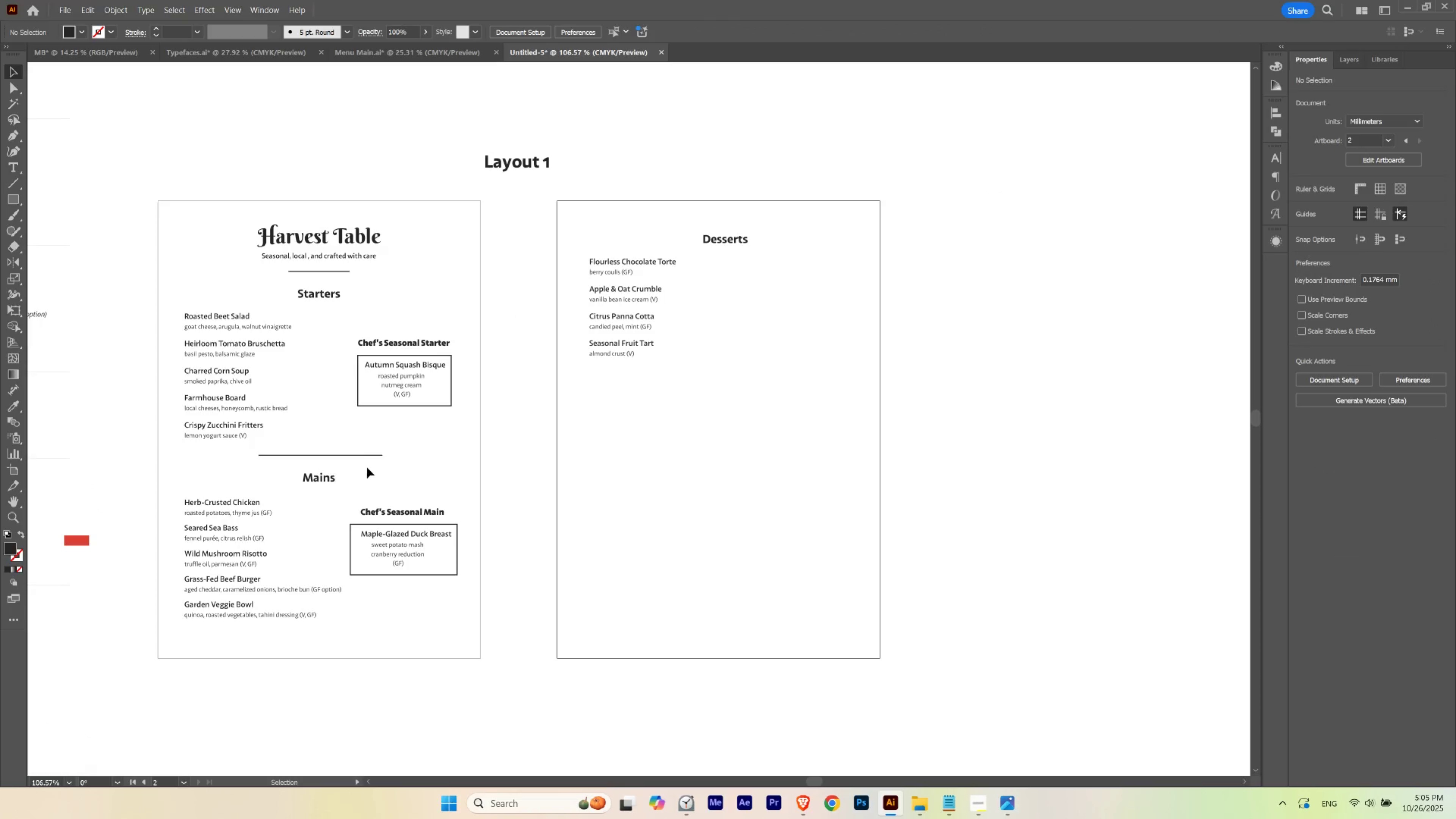 
hold_key(key=AltLeft, duration=1.18)
left_click([368, 454])
 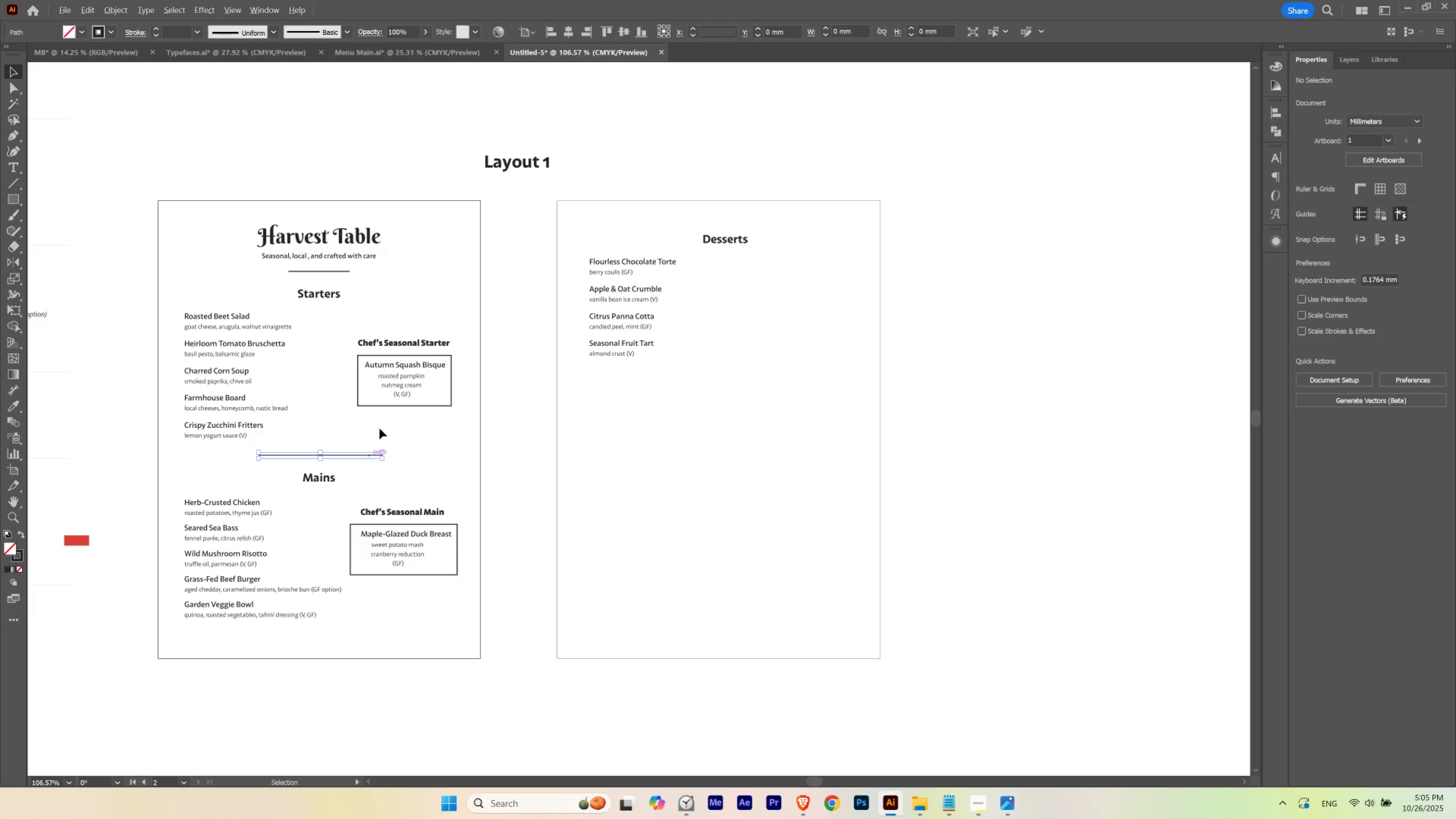 
hold_key(key=Space, duration=0.58)
 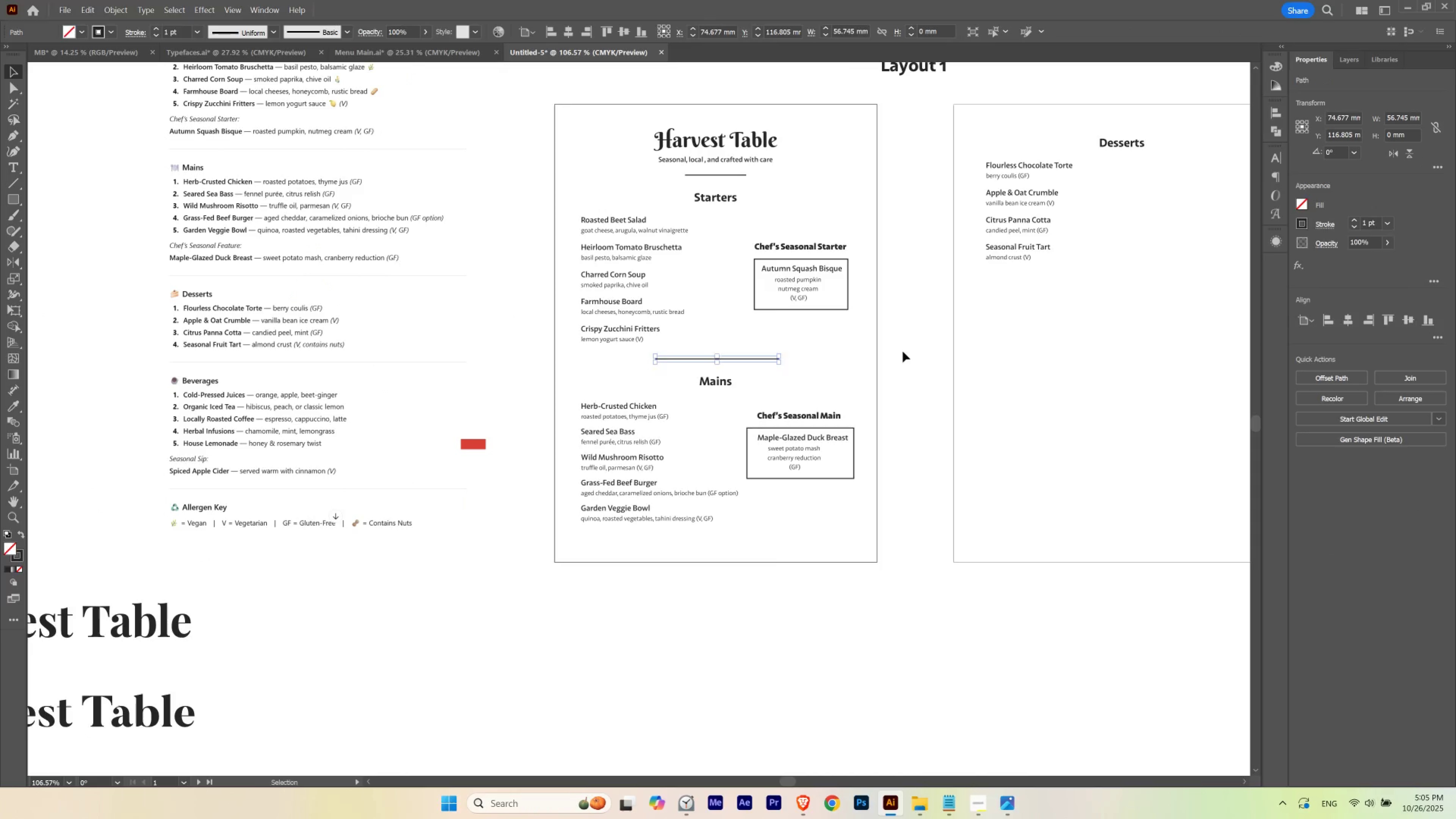 
hold_key(key=Space, duration=0.4)
 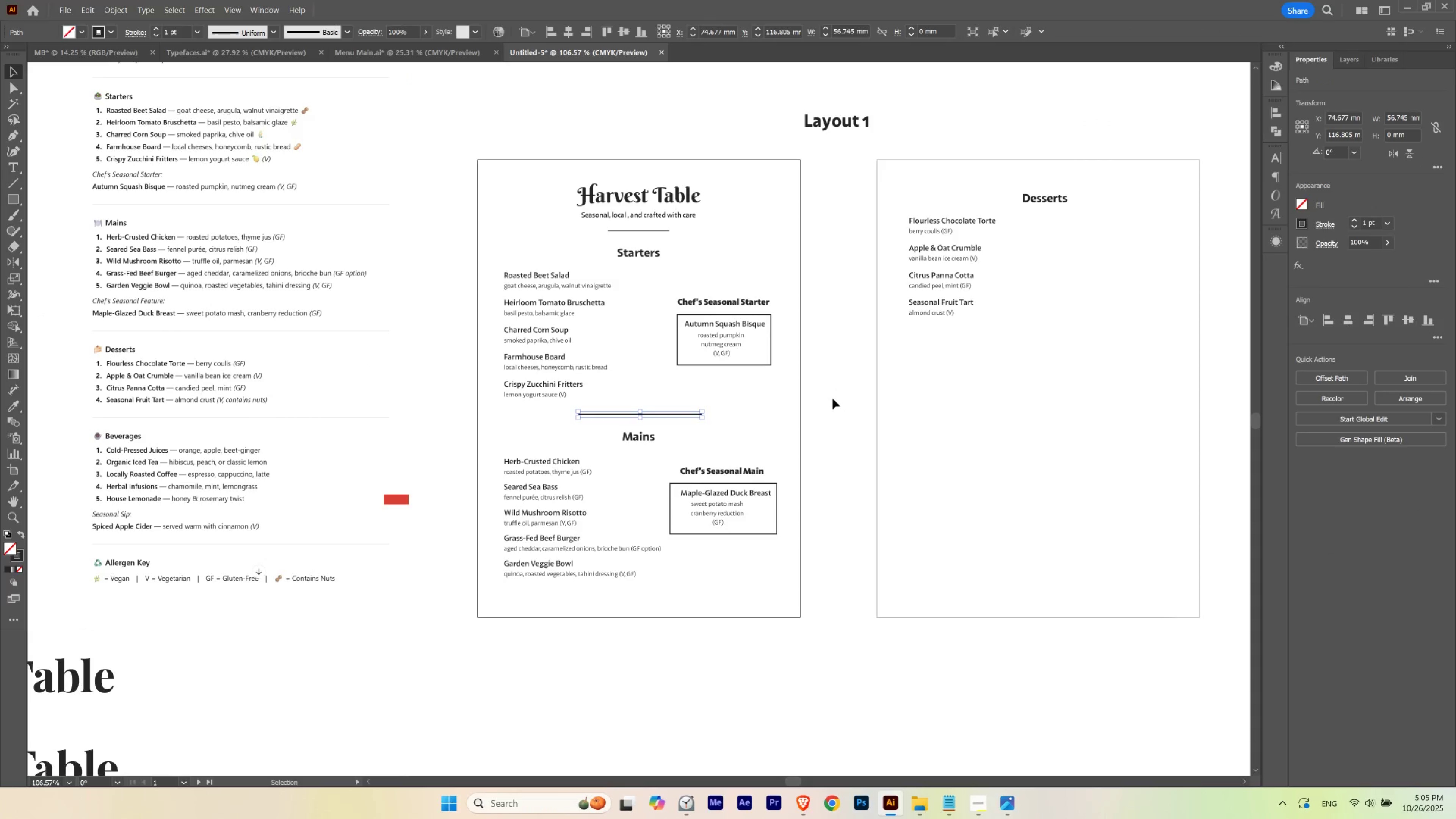 
key(Control+ControlLeft)
 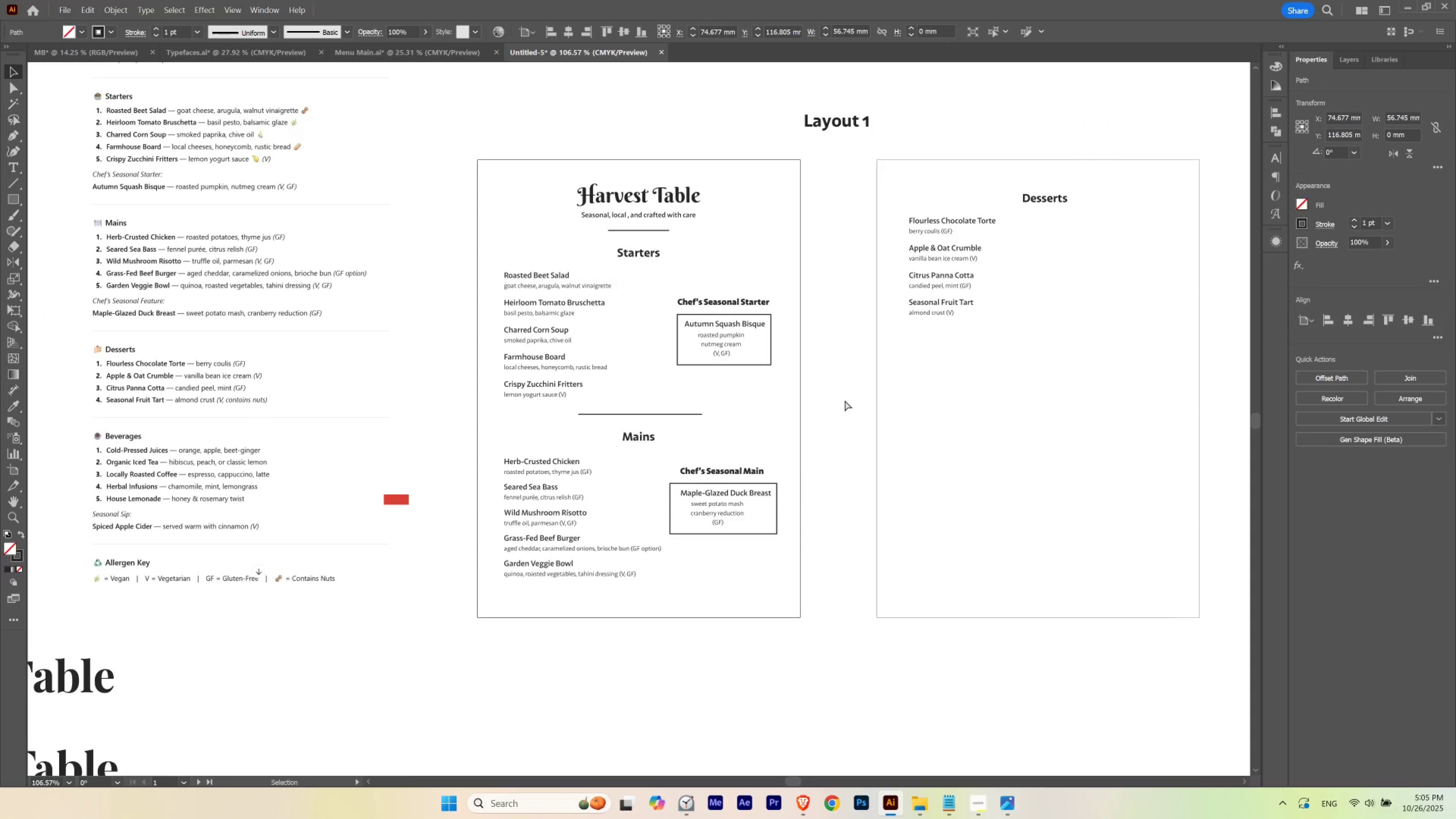 
key(Control+Shift+ShiftLeft)
 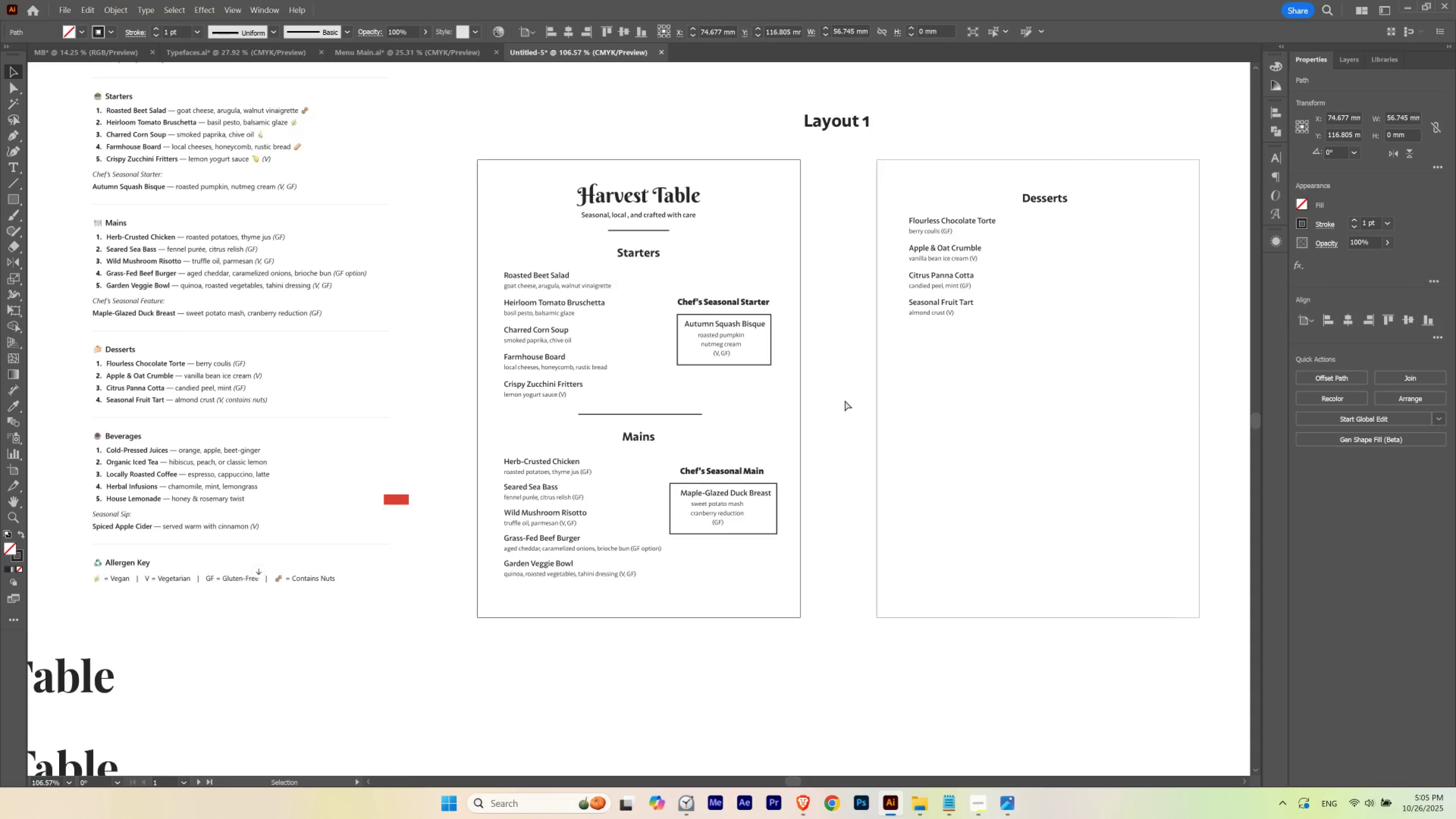 
key(Control+Shift+B)
 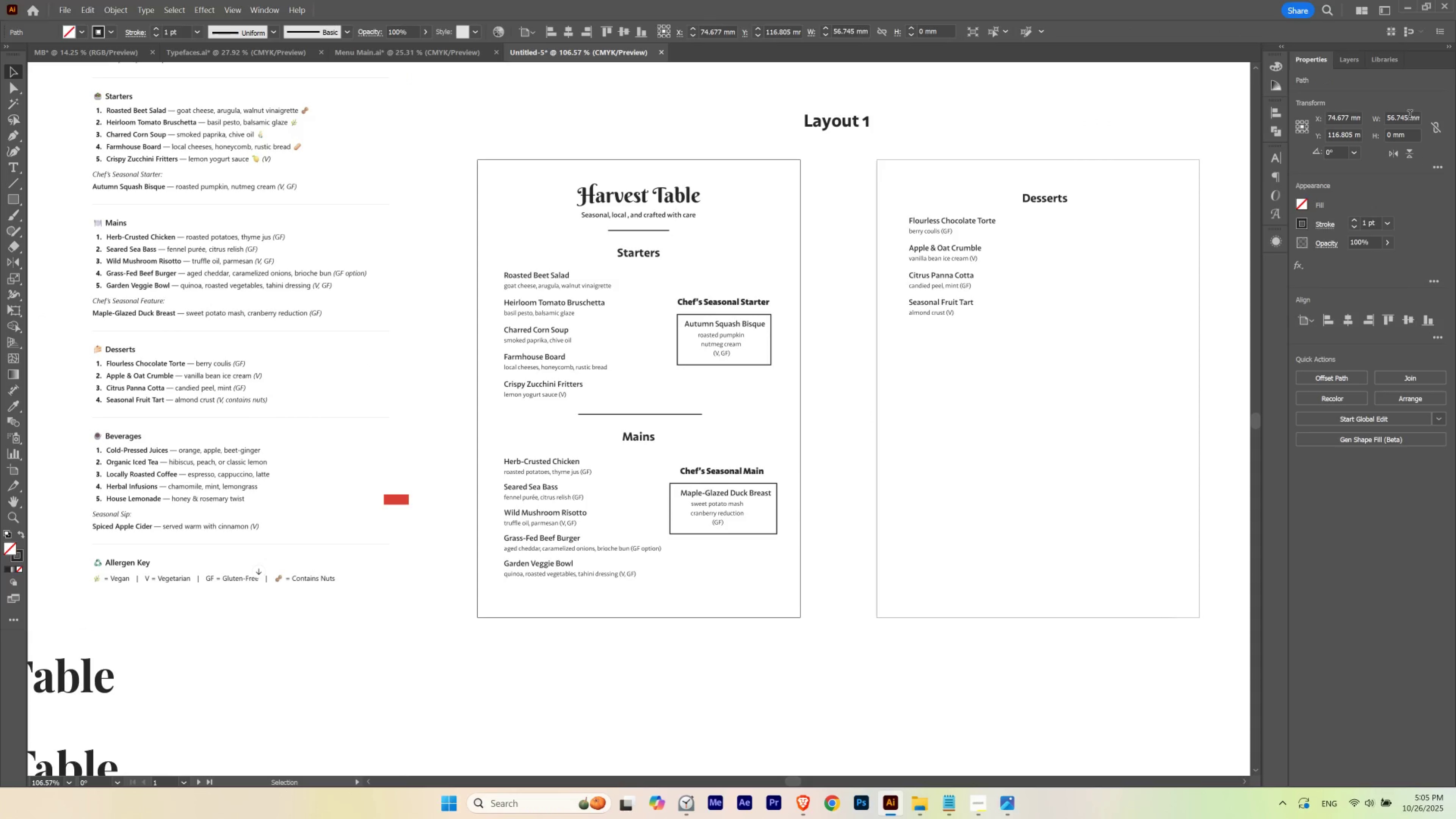 
scroll: coordinate [1408, 116], scroll_direction: up, amount: 1.0
 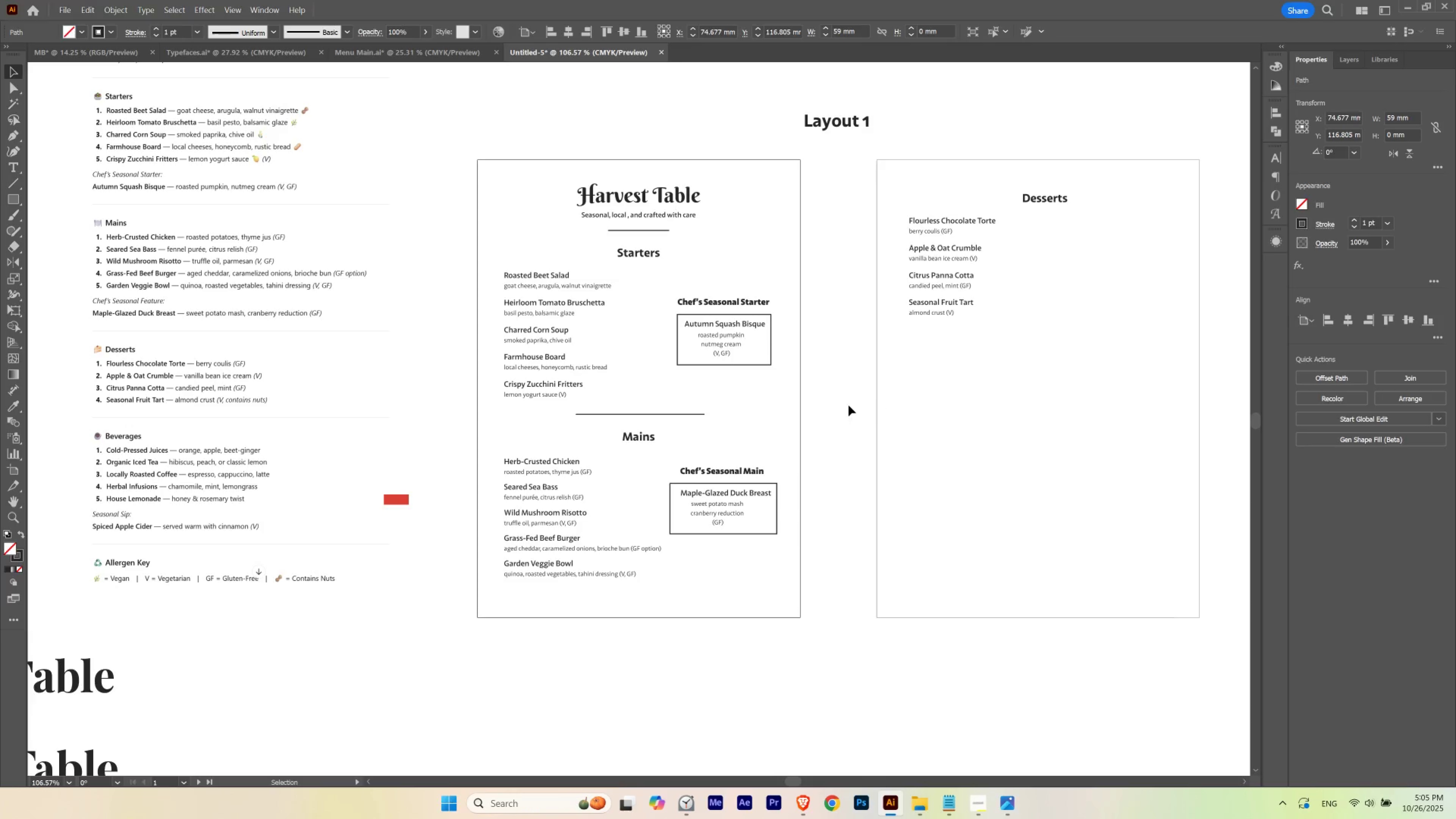 
hold_key(key=Space, duration=0.49)
 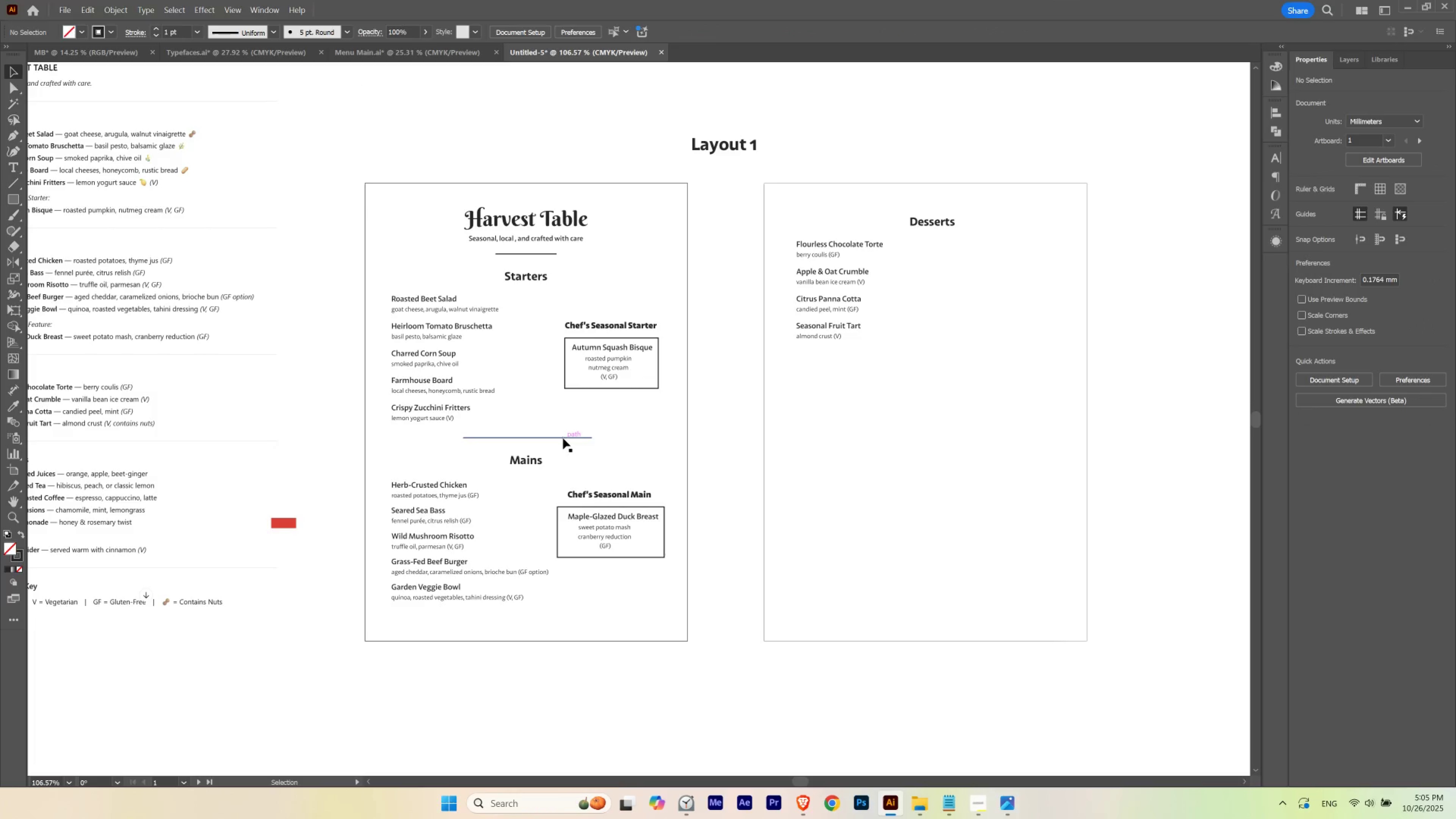 
hold_key(key=AltLeft, duration=1.54)
 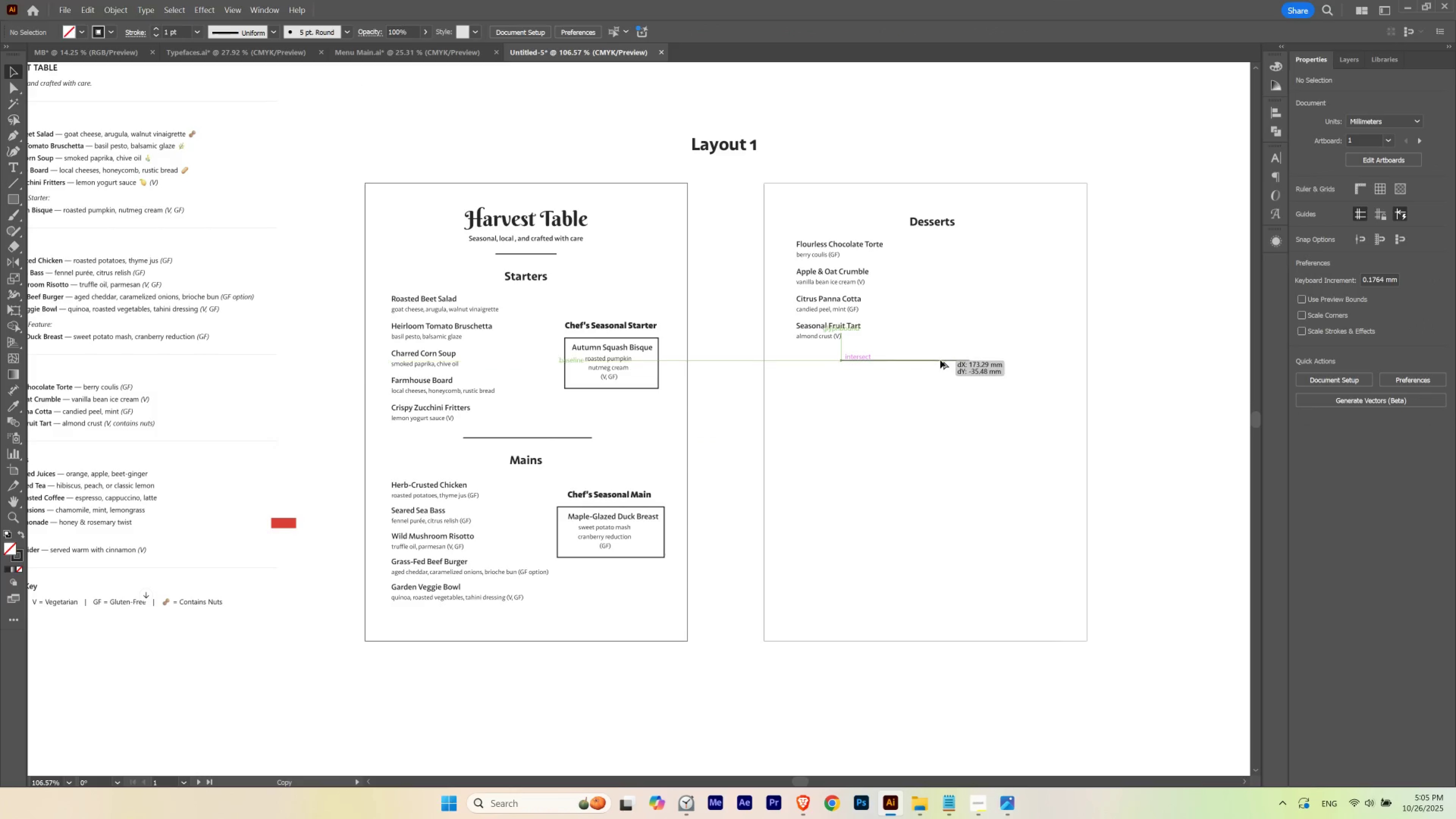 
hold_key(key=AltLeft, duration=1.44)
 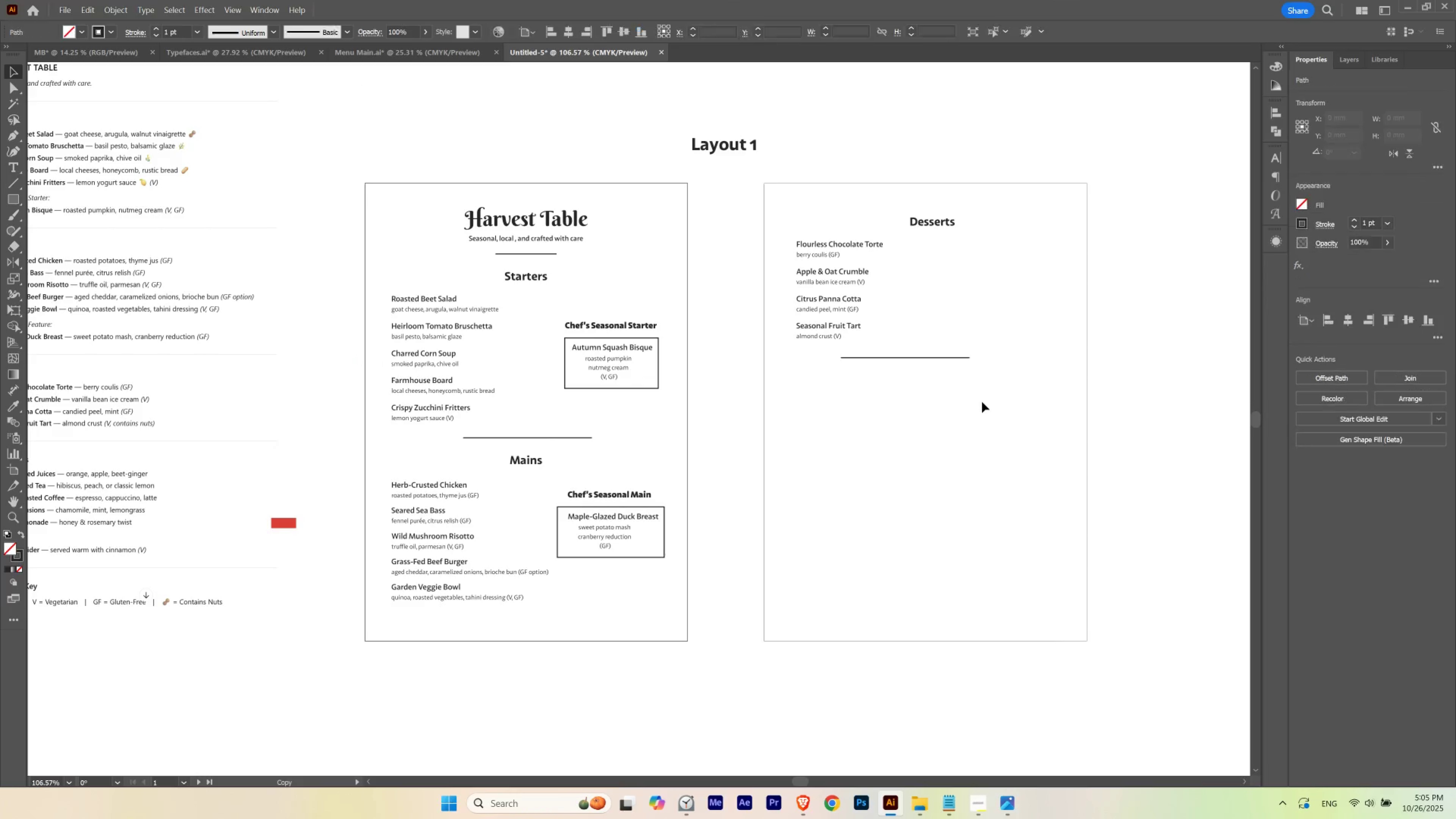 
left_click([986, 400])
 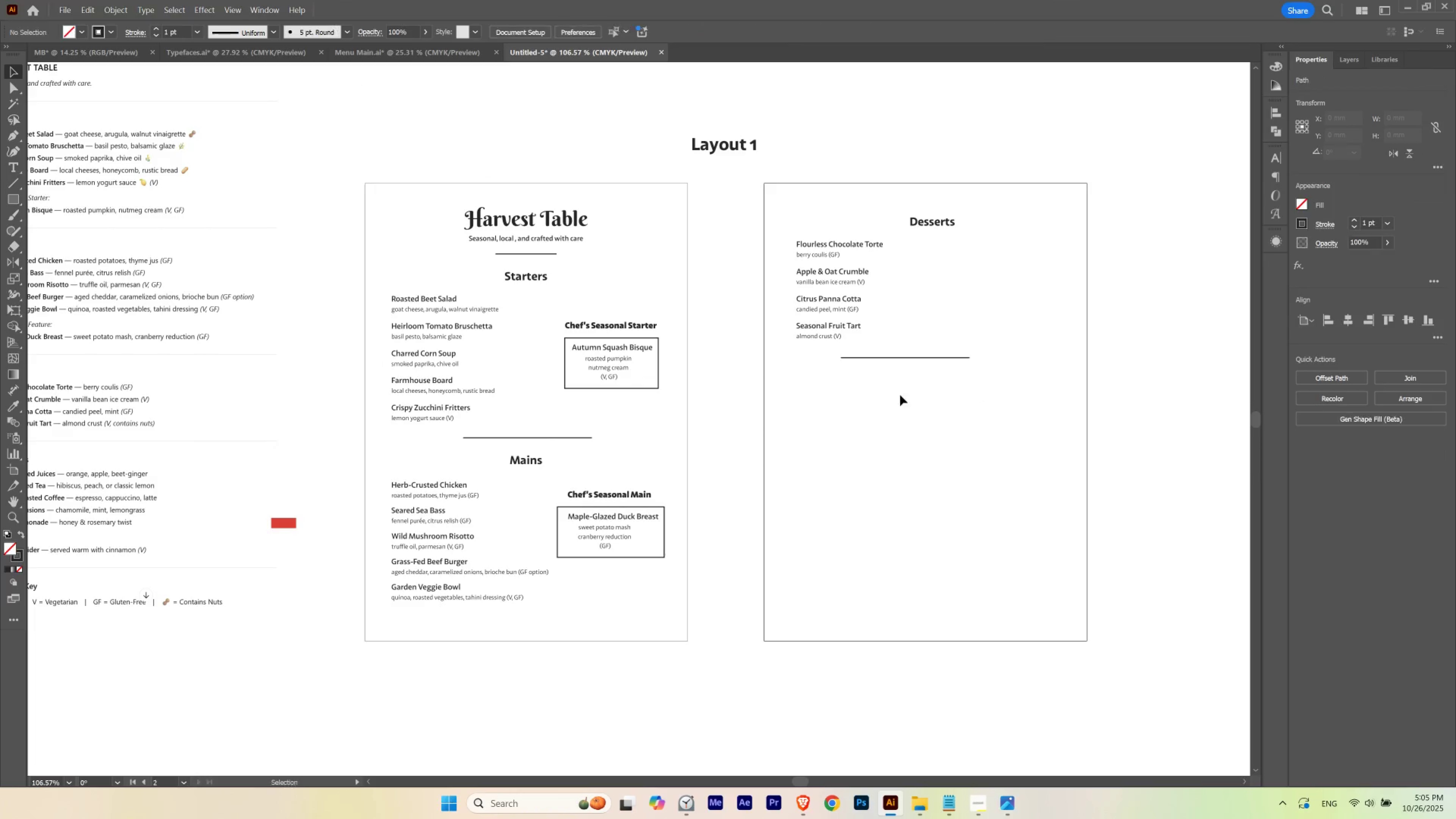 
hold_key(key=Space, duration=0.72)
 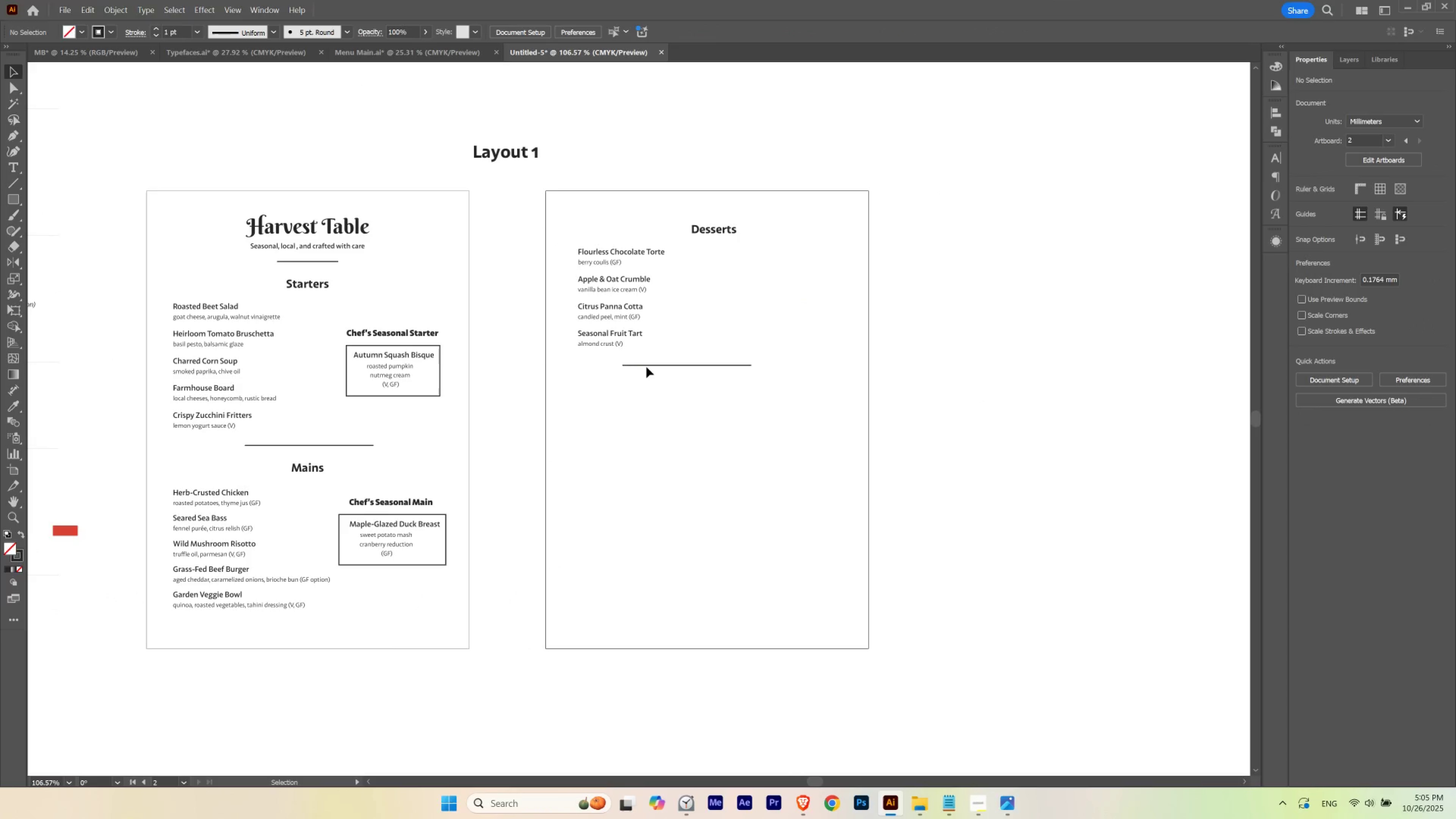 
key(Shift+ShiftLeft)
 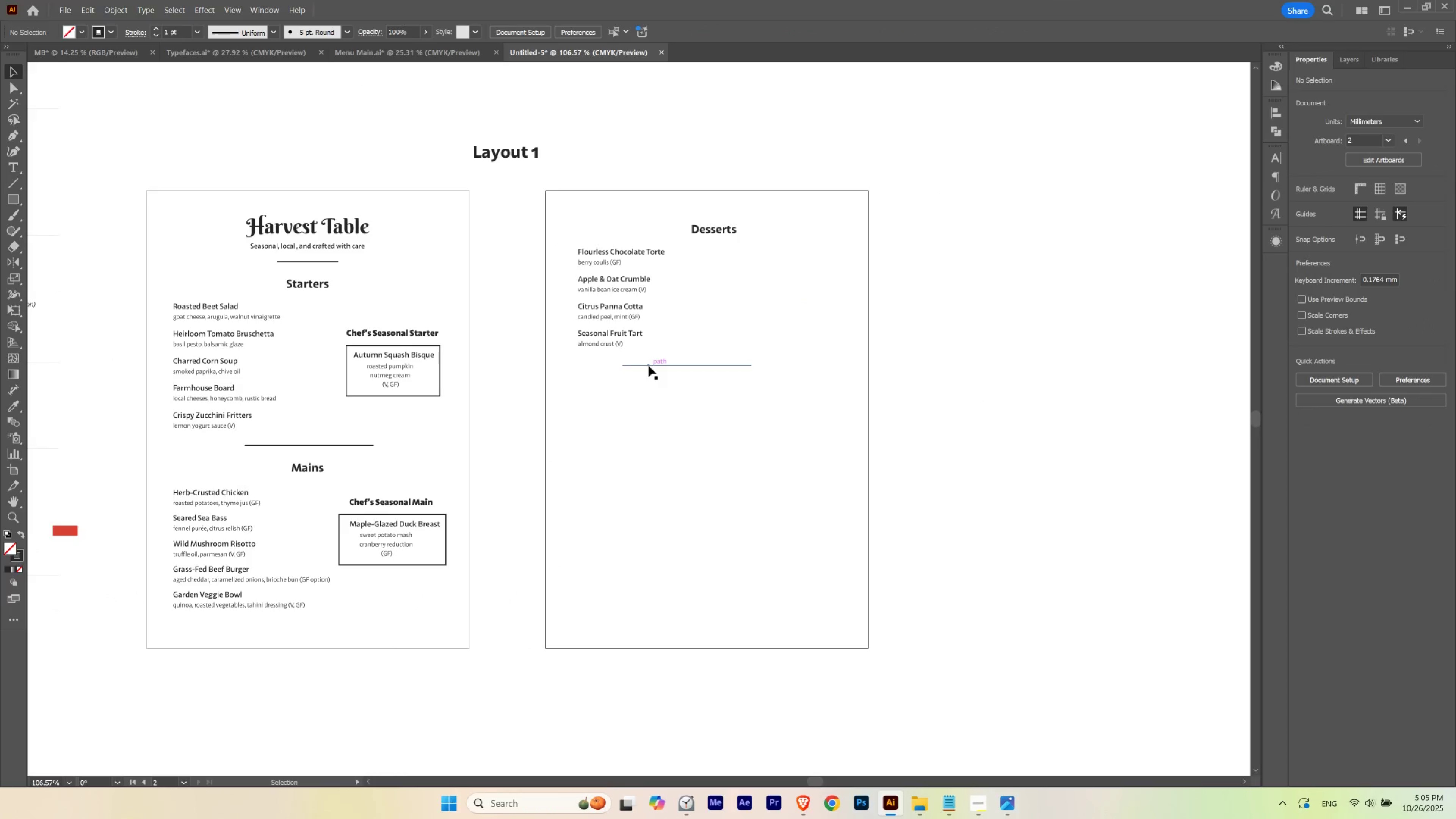 
hold_key(key=ShiftLeft, duration=0.78)
 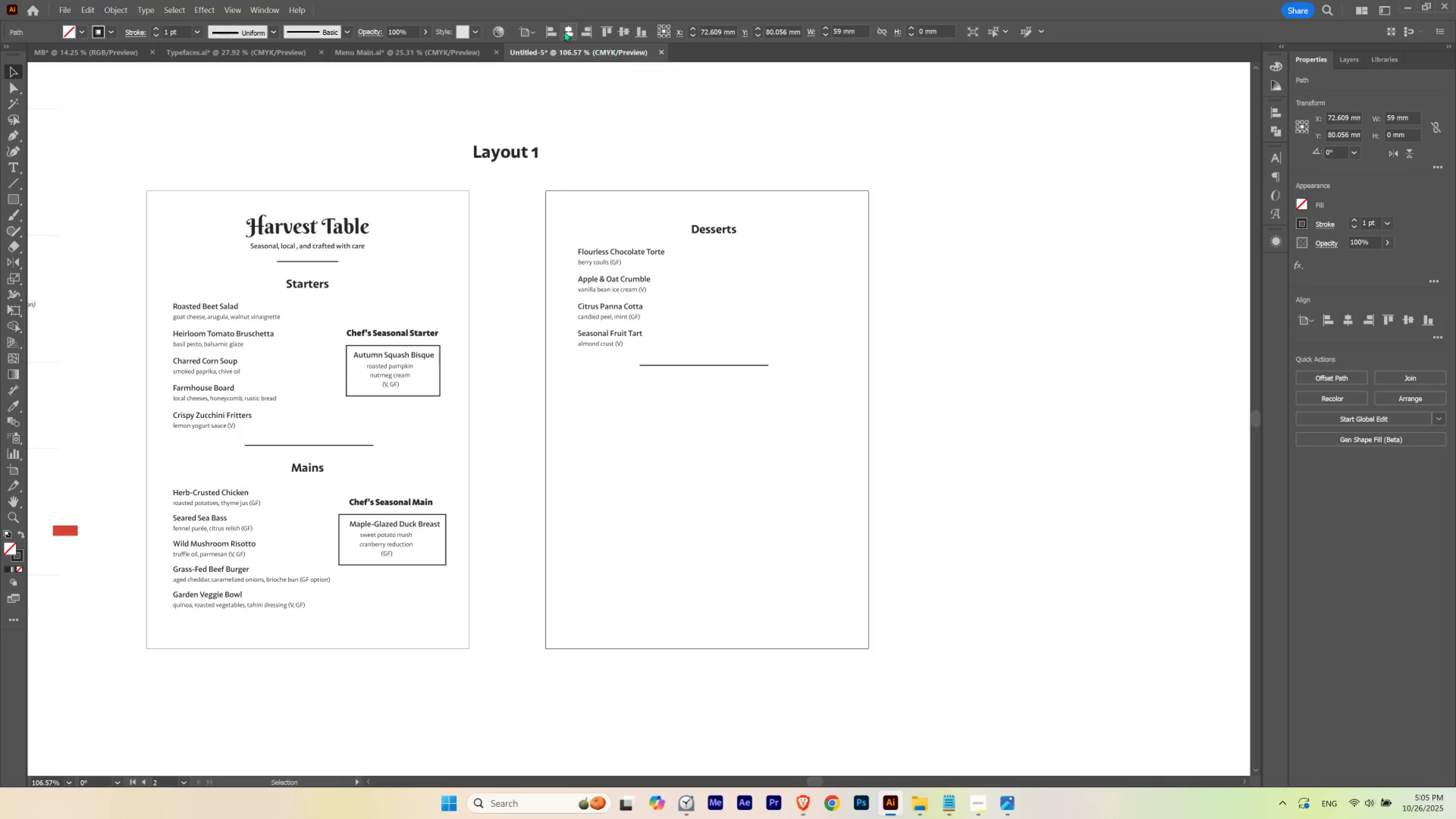 
left_click([564, 28])
 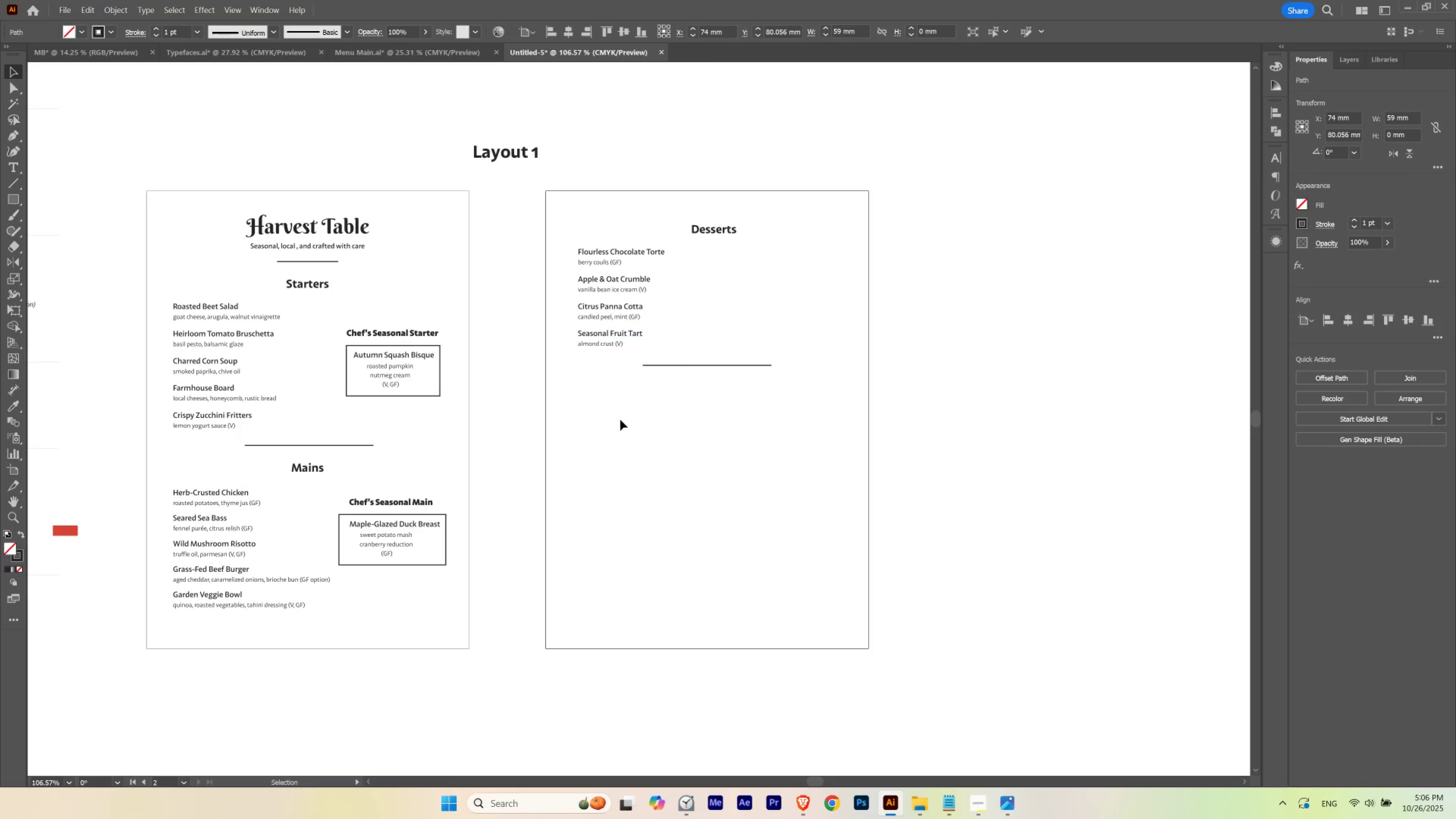 
left_click([620, 421])
 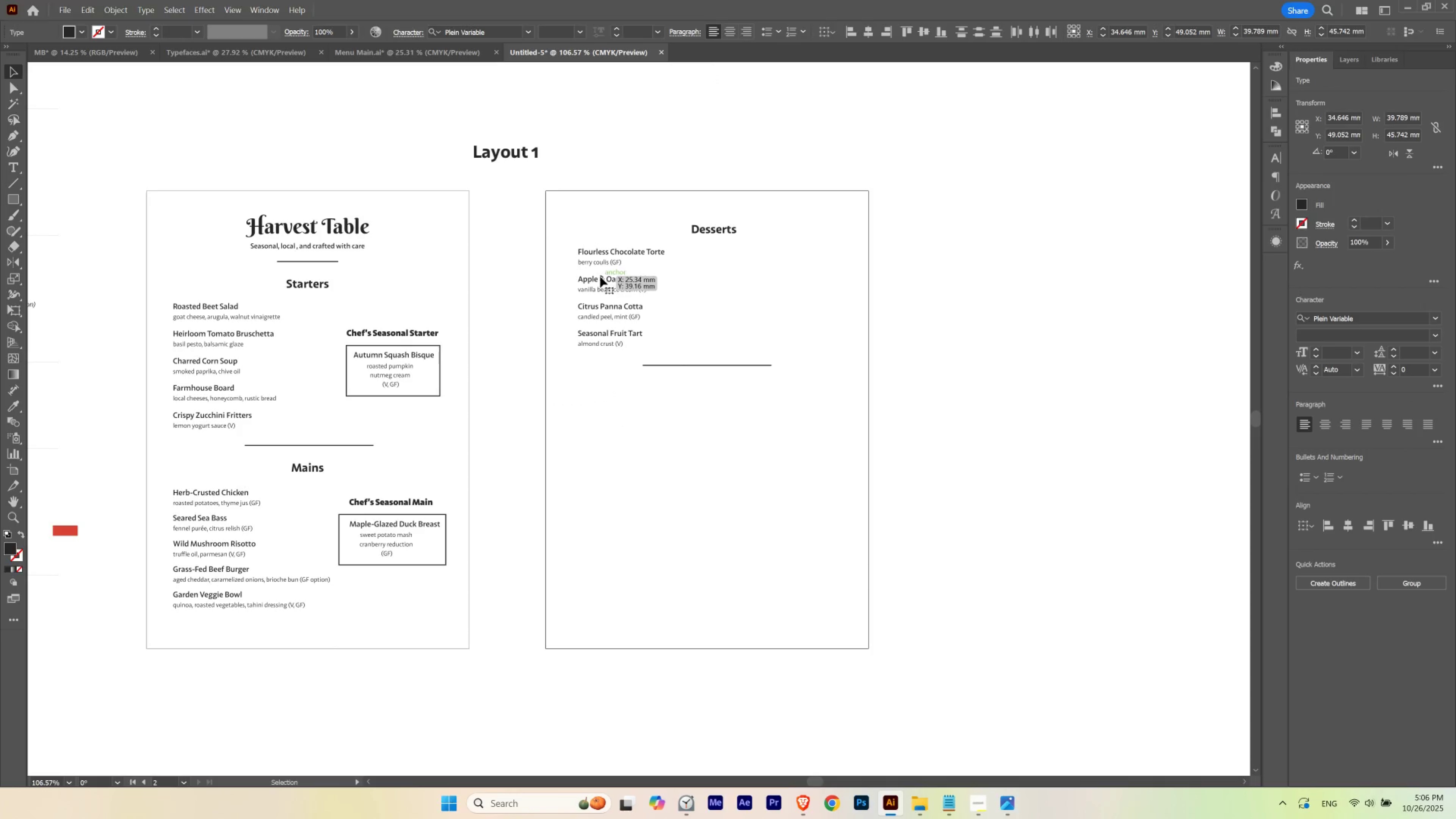 
hold_key(key=AltLeft, duration=3.23)
 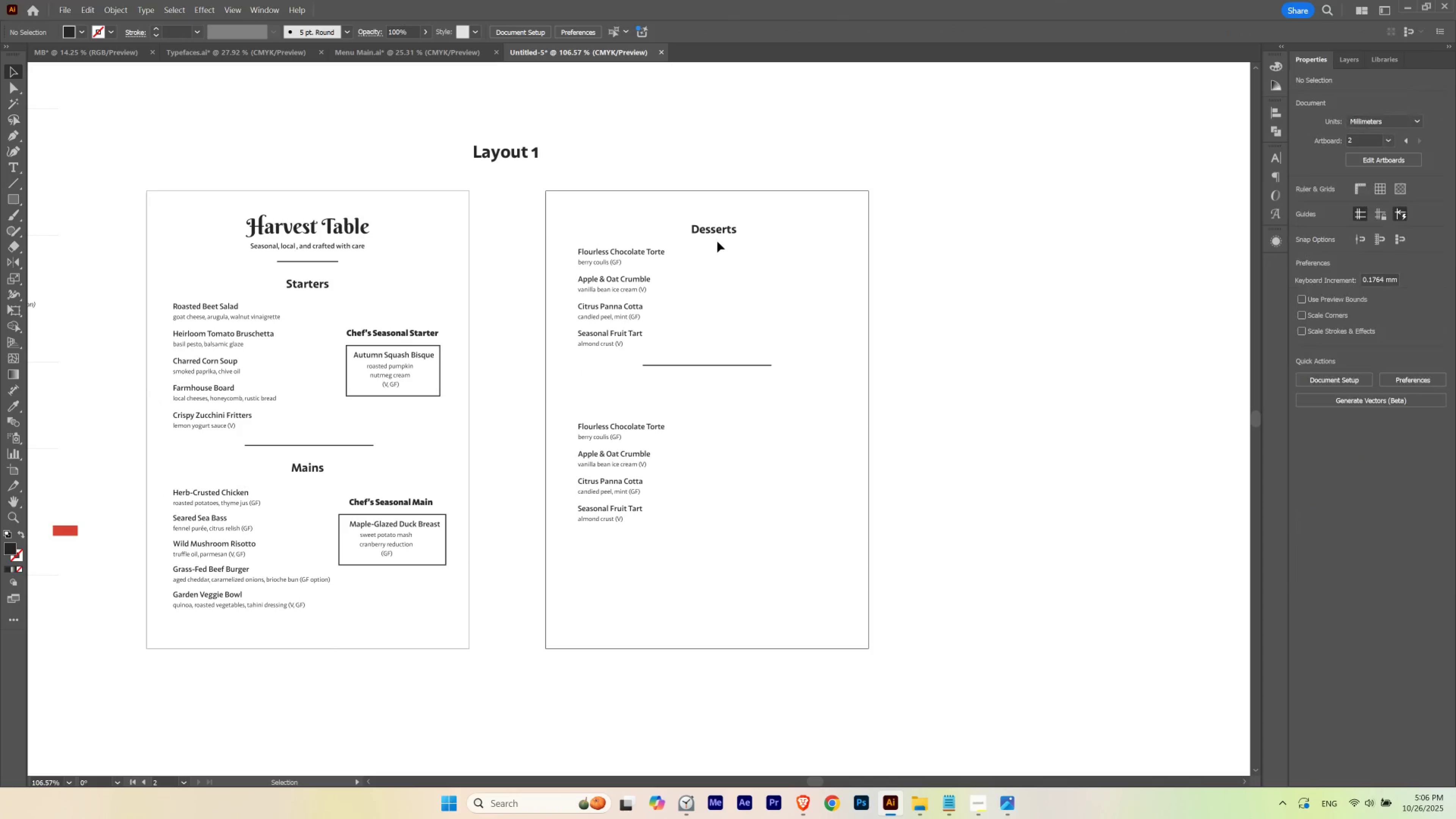 
hold_key(key=ShiftLeft, duration=1.5)
 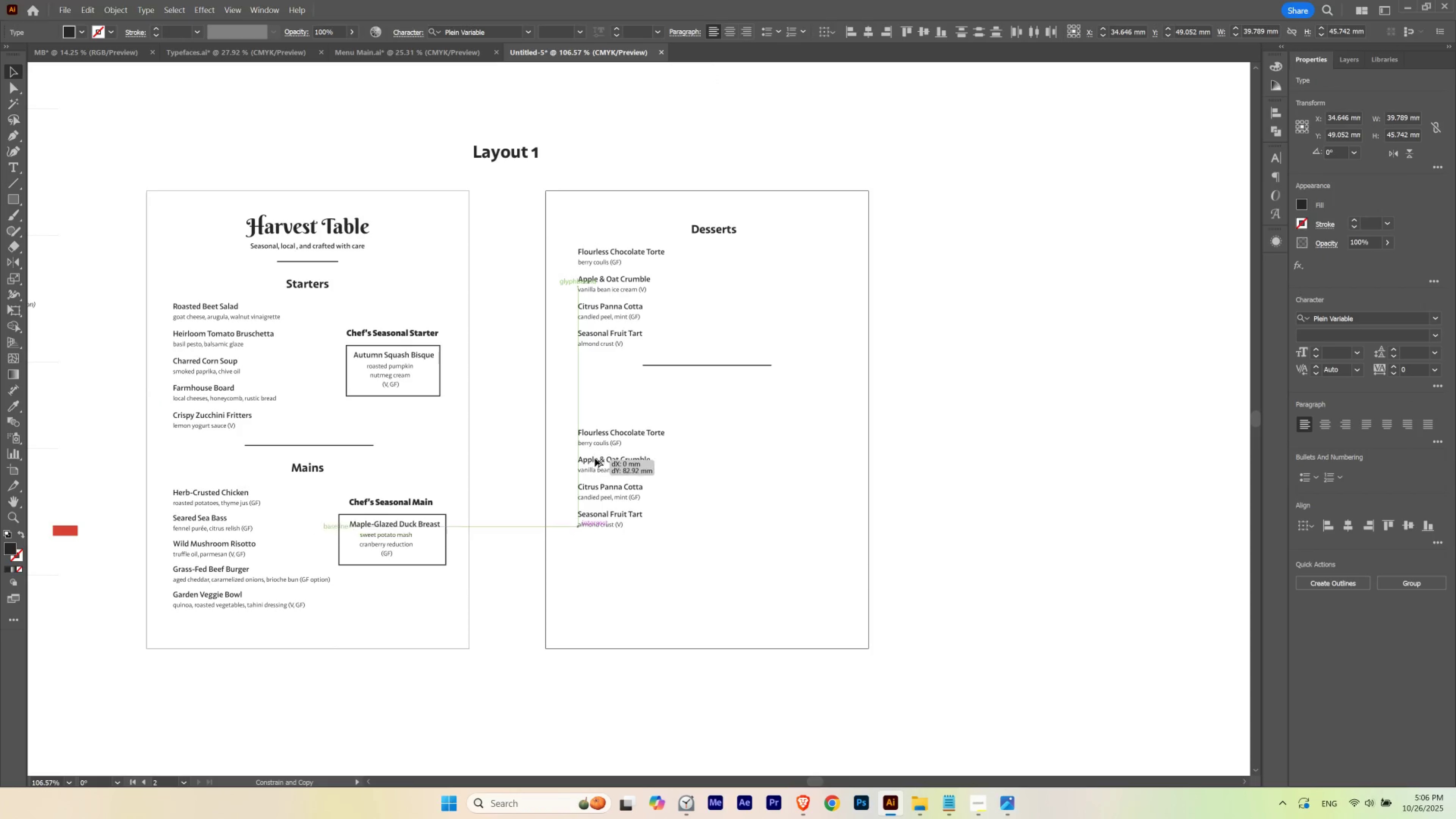 
hold_key(key=ShiftLeft, duration=1.2)
 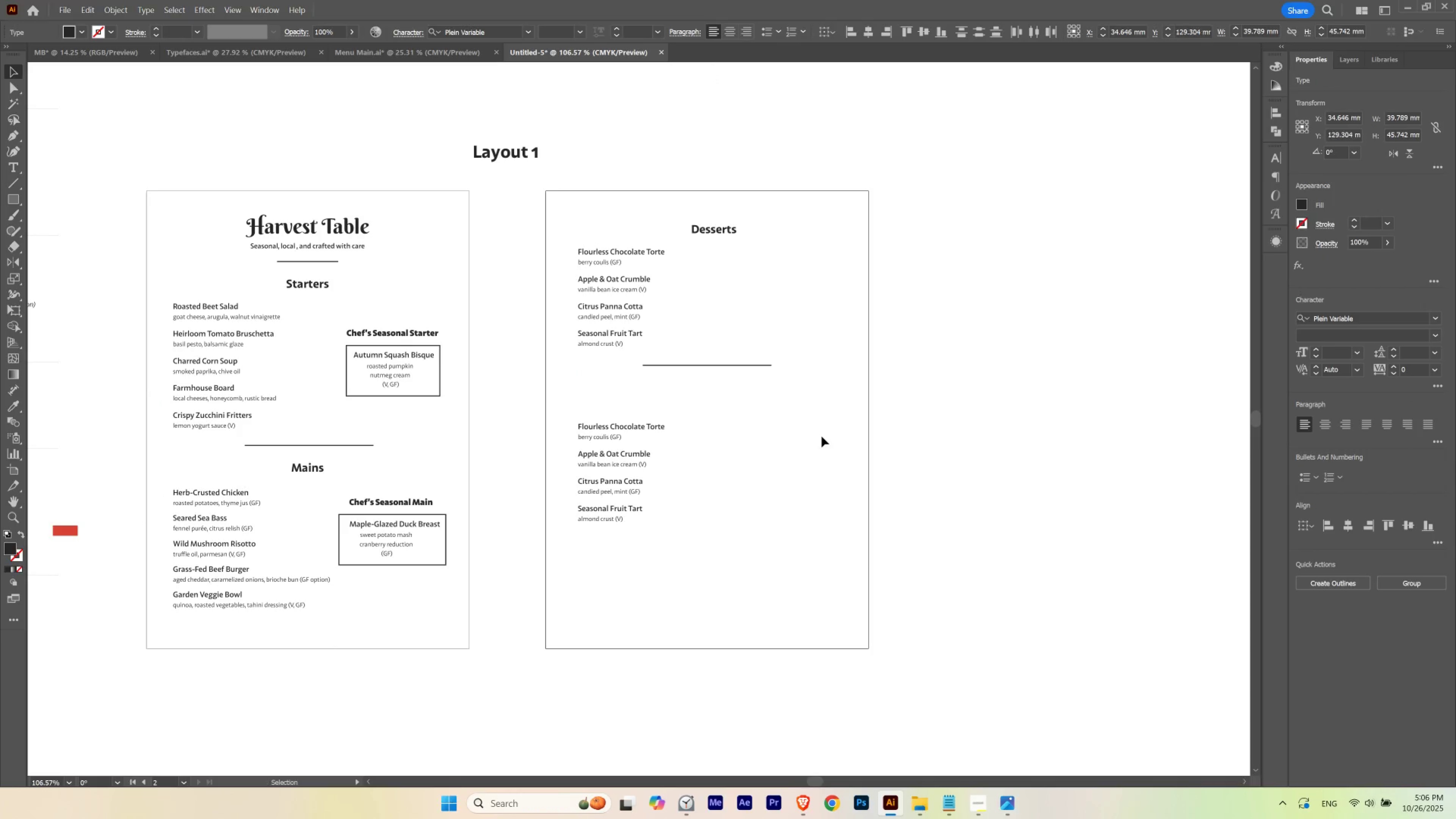 
left_click([821, 436])
 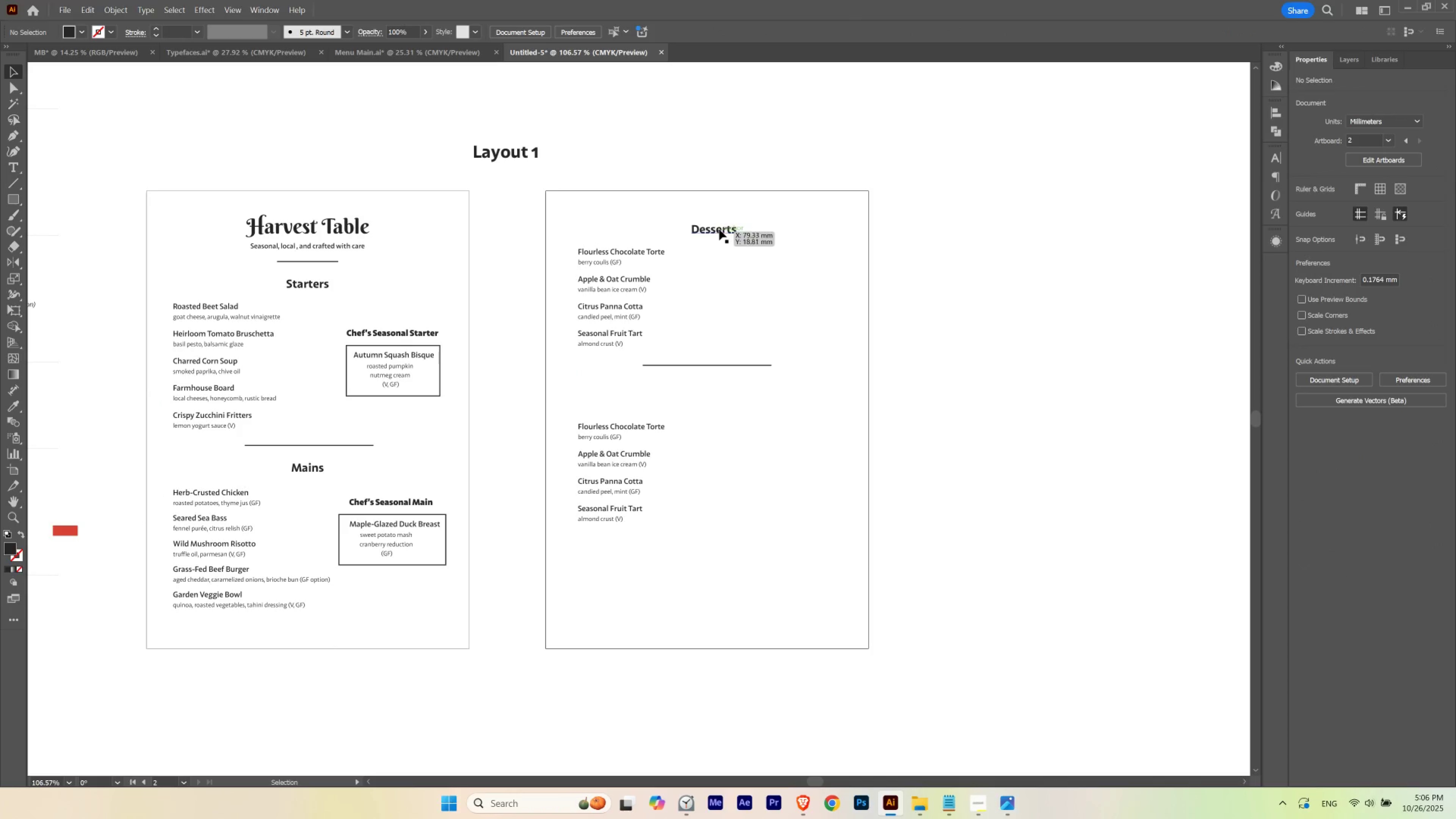 
hold_key(key=AltLeft, duration=3.04)
 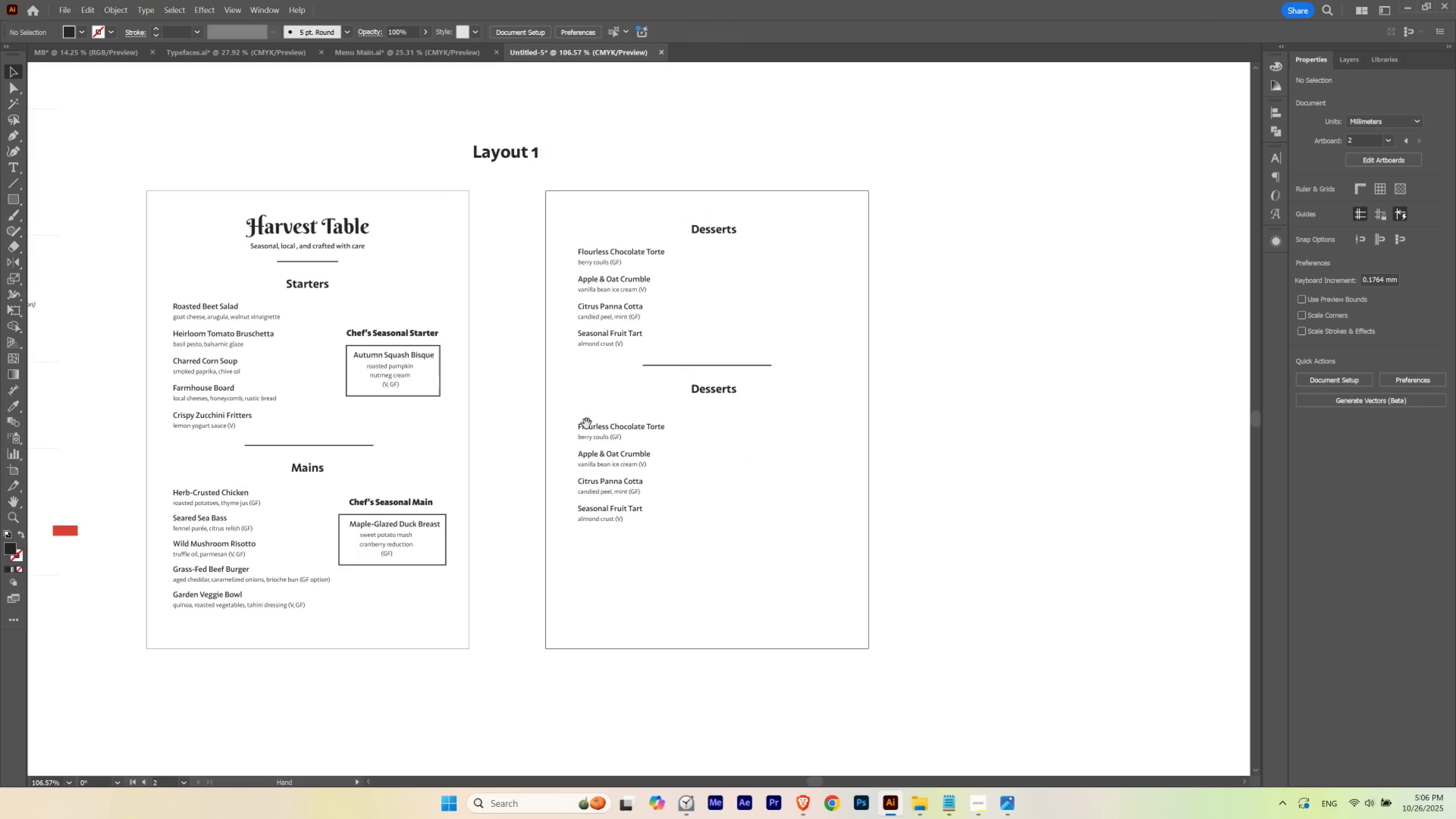 
hold_key(key=ShiftLeft, duration=1.53)
 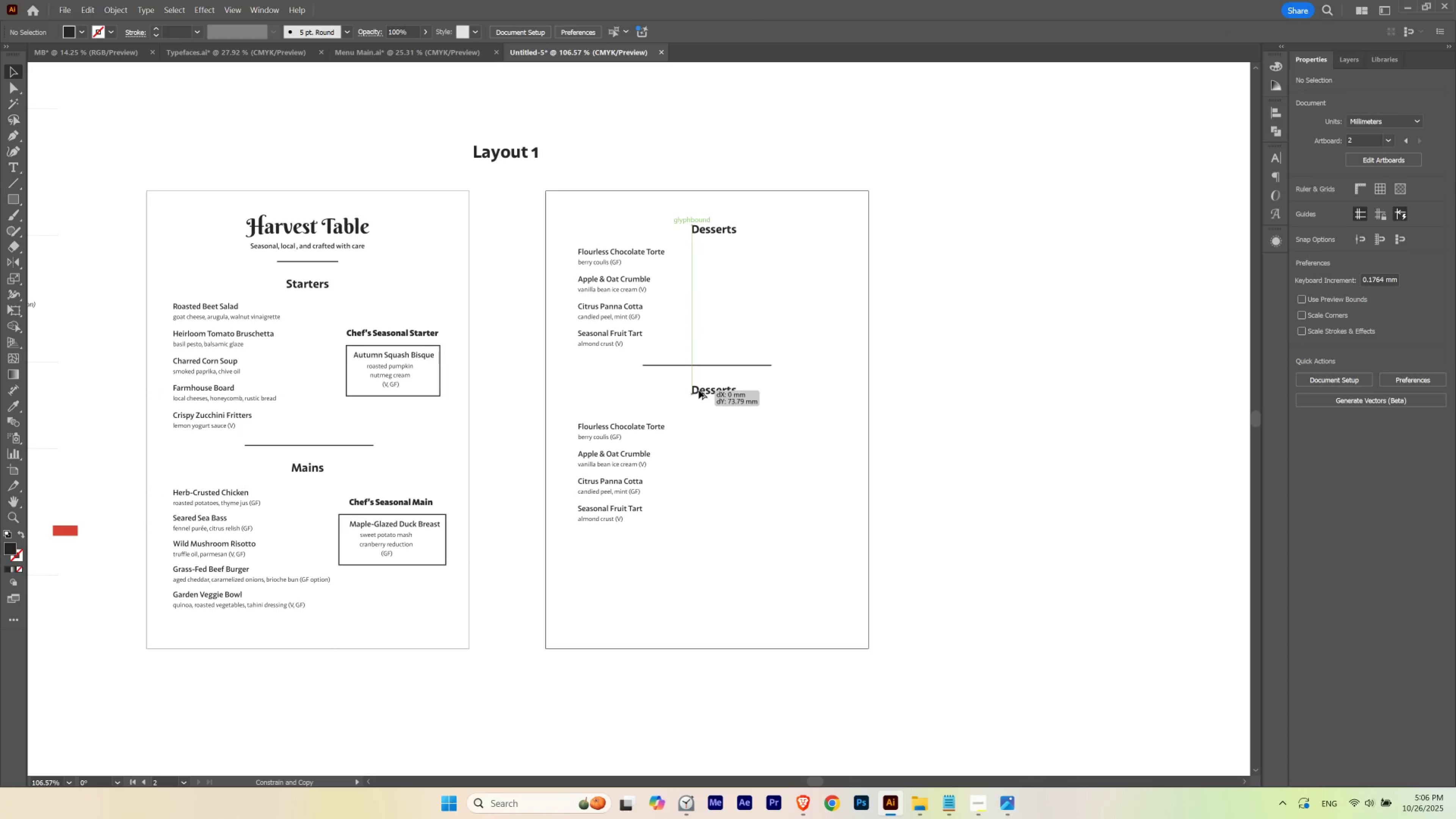 
hold_key(key=ShiftLeft, duration=1.21)
 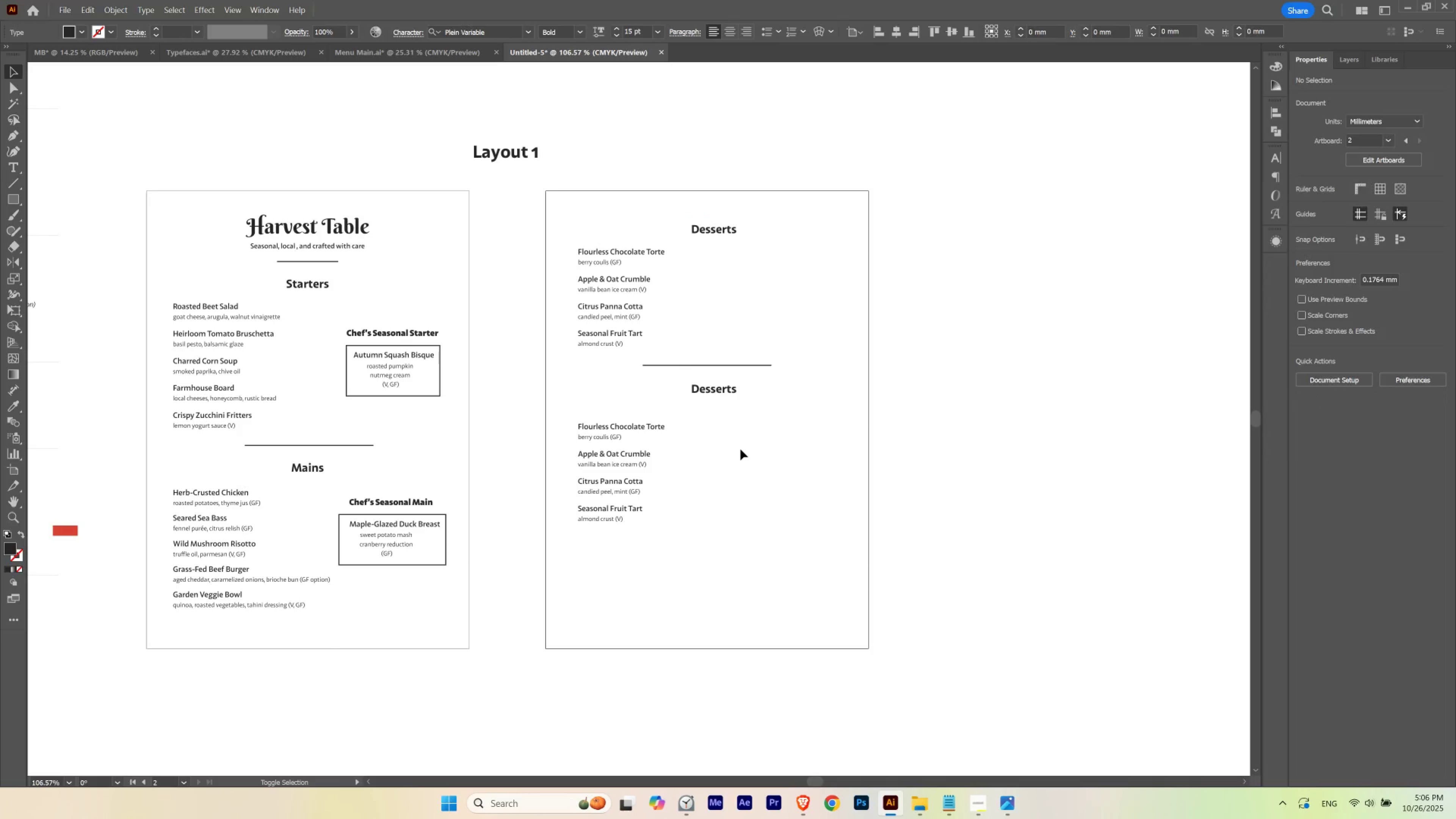 
left_click([740, 449])
 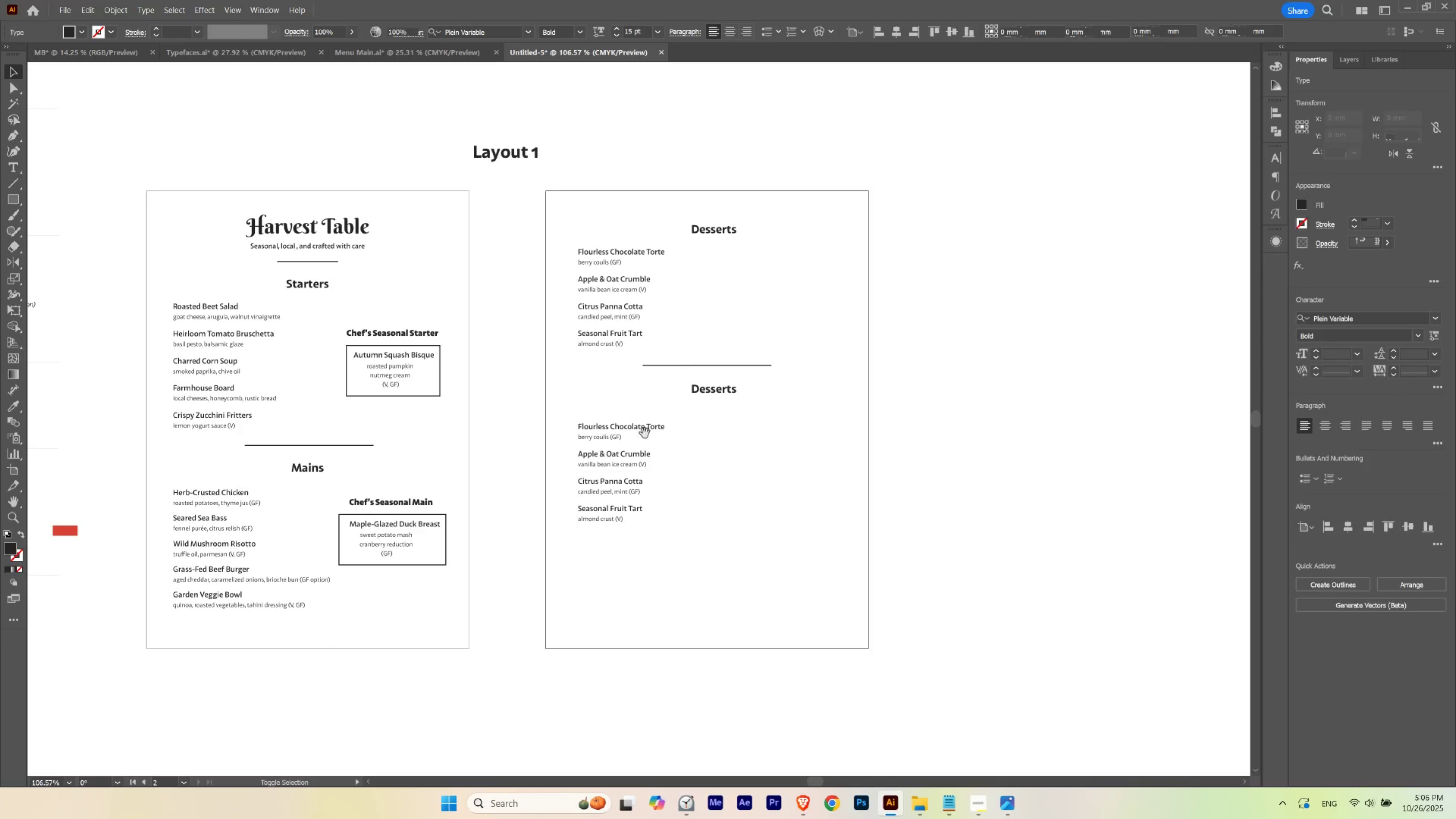 
hold_key(key=Space, duration=1.5)
 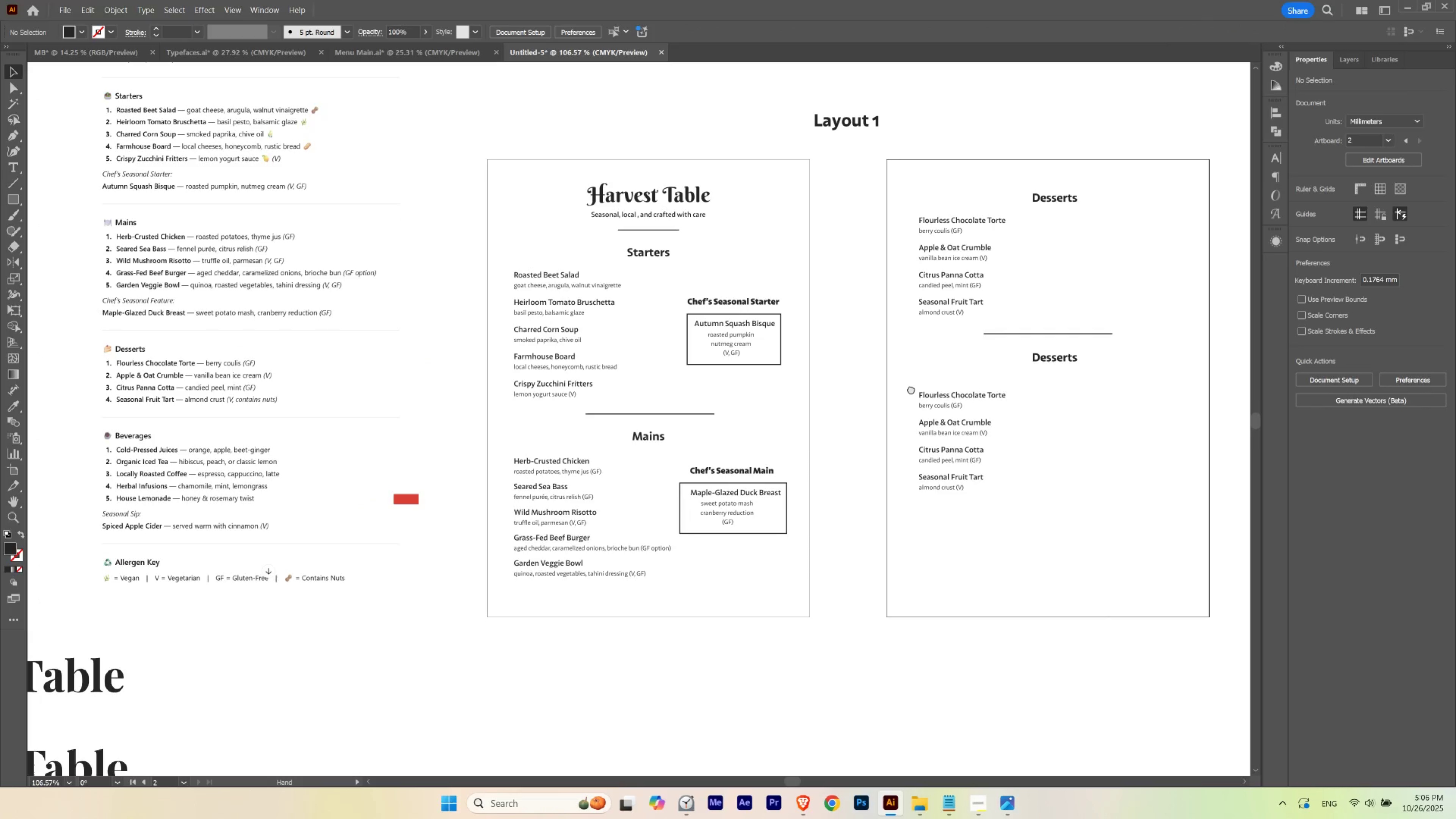 
hold_key(key=Space, duration=1.51)
 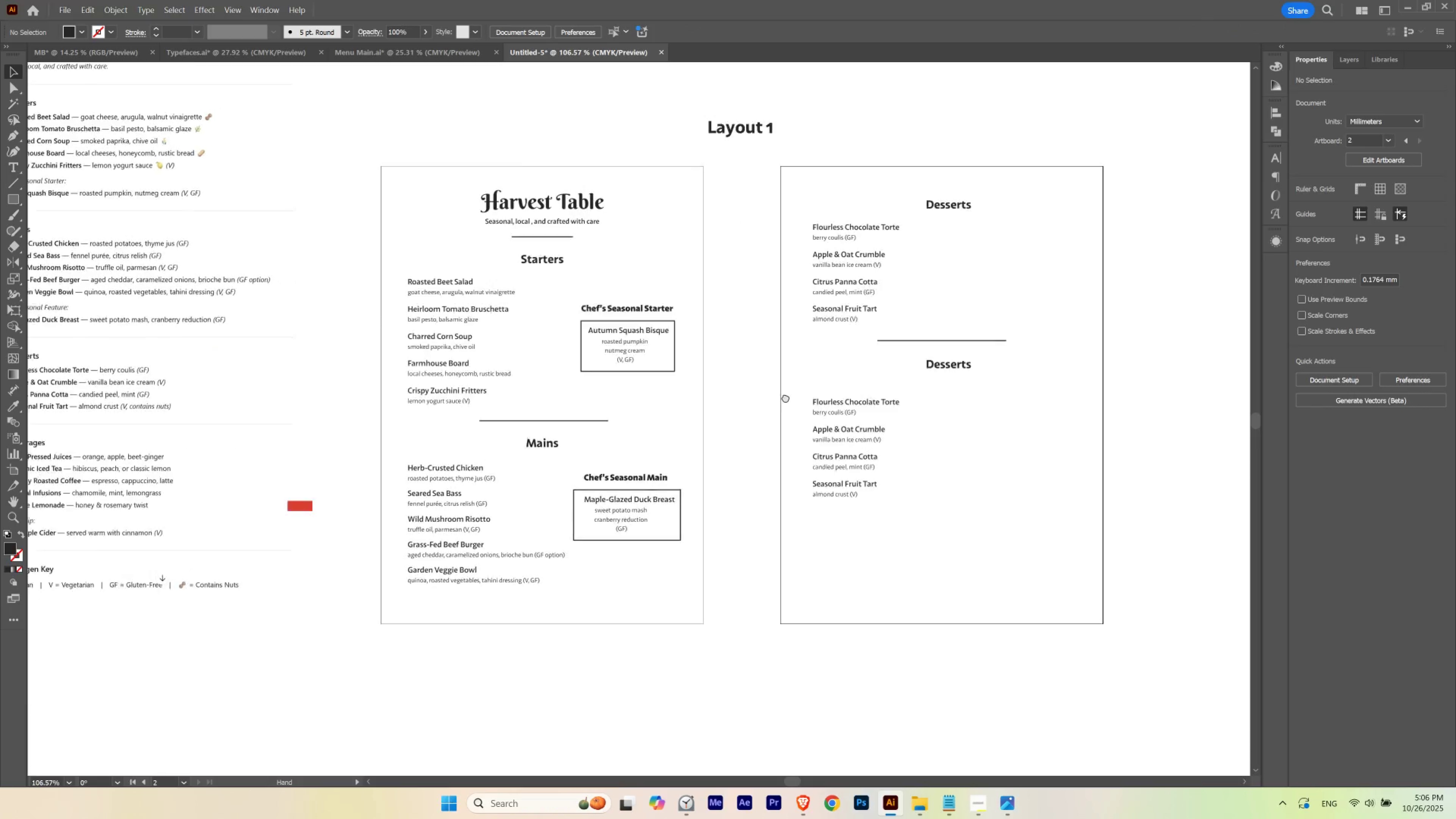 
hold_key(key=Space, duration=0.77)
 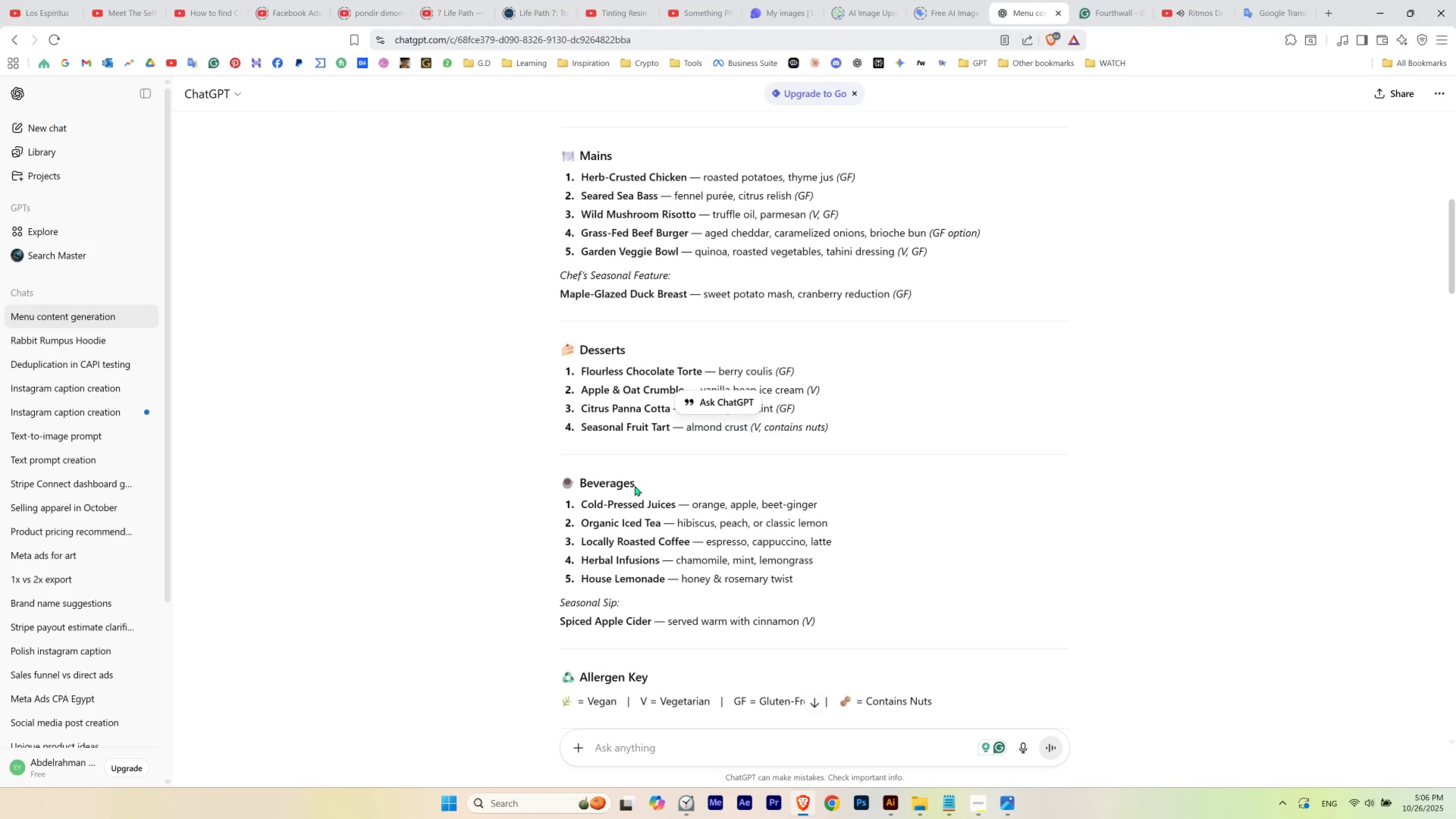 
key(Control+C)
 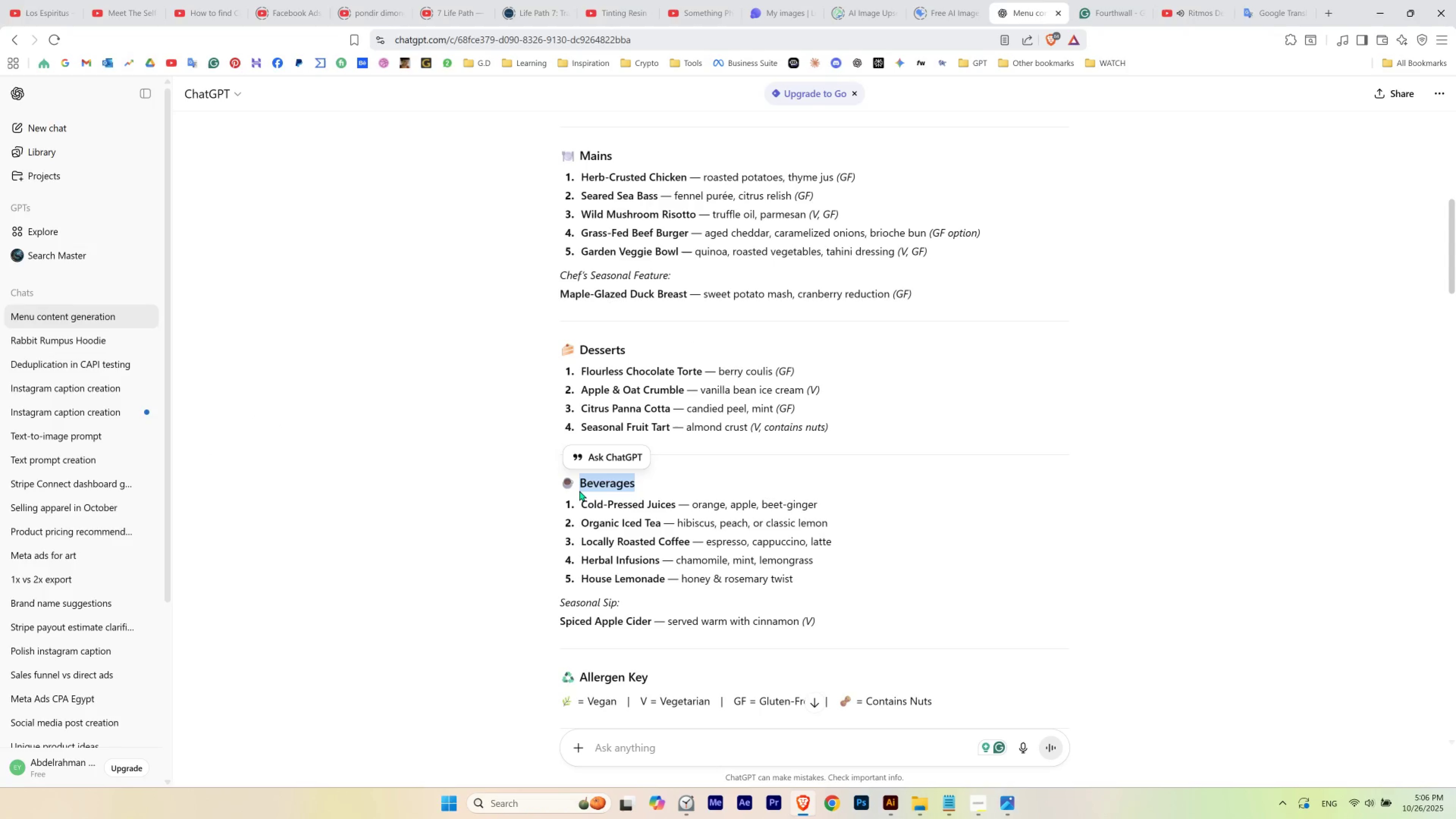 
key(Alt+AltLeft)
 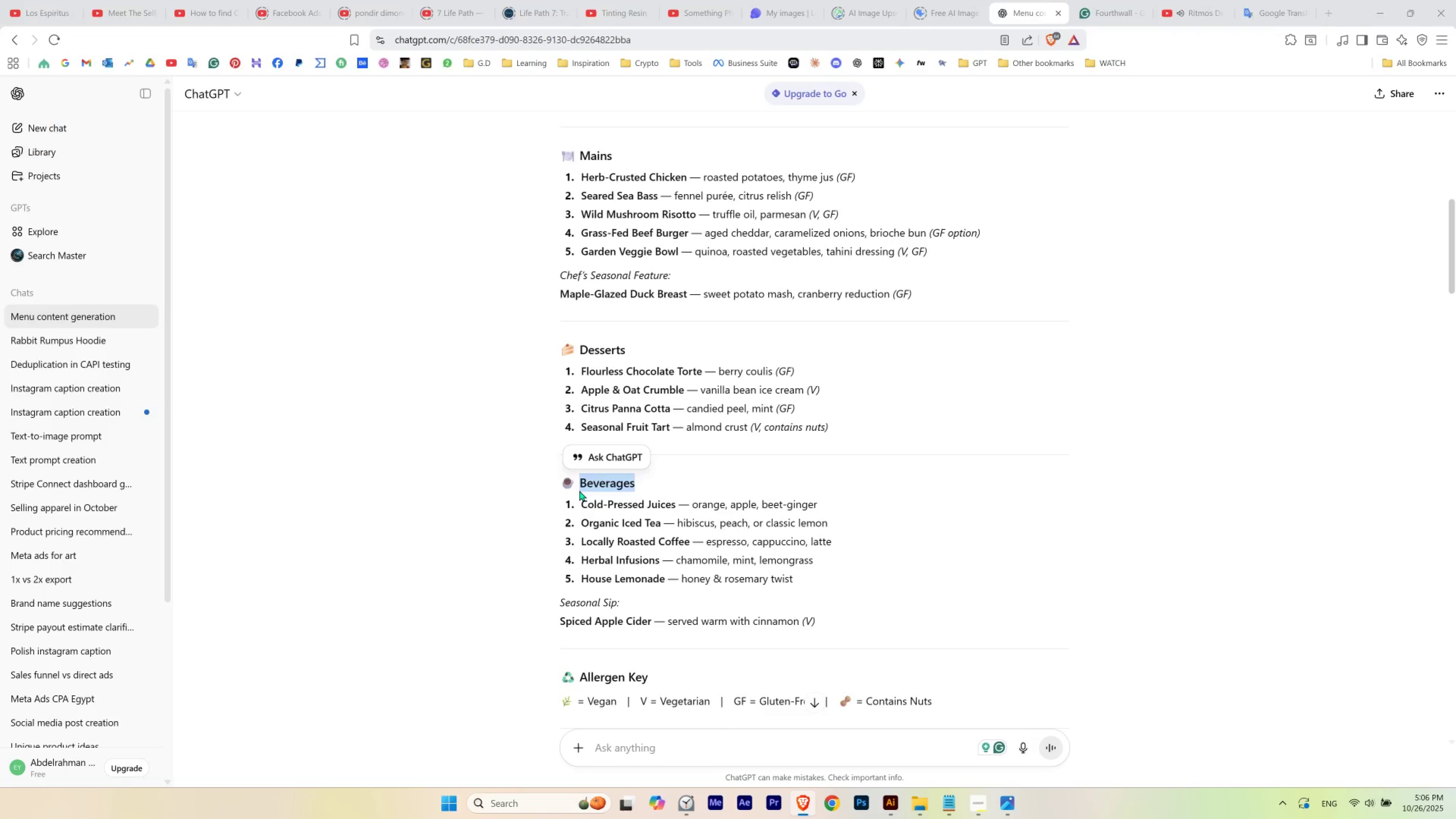 
hold_key(key=Tab, duration=0.31)
 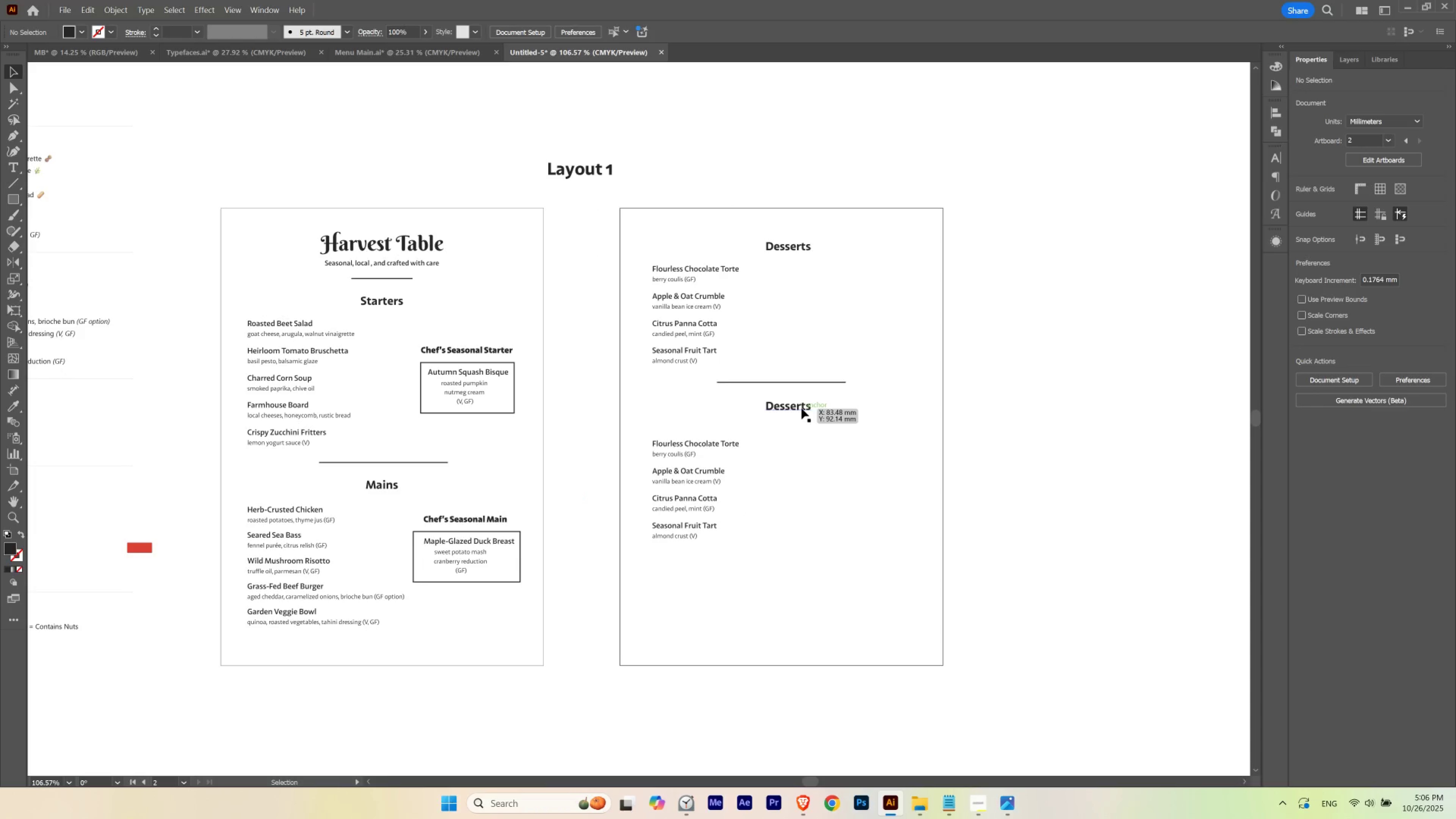 
double_click([801, 408])
 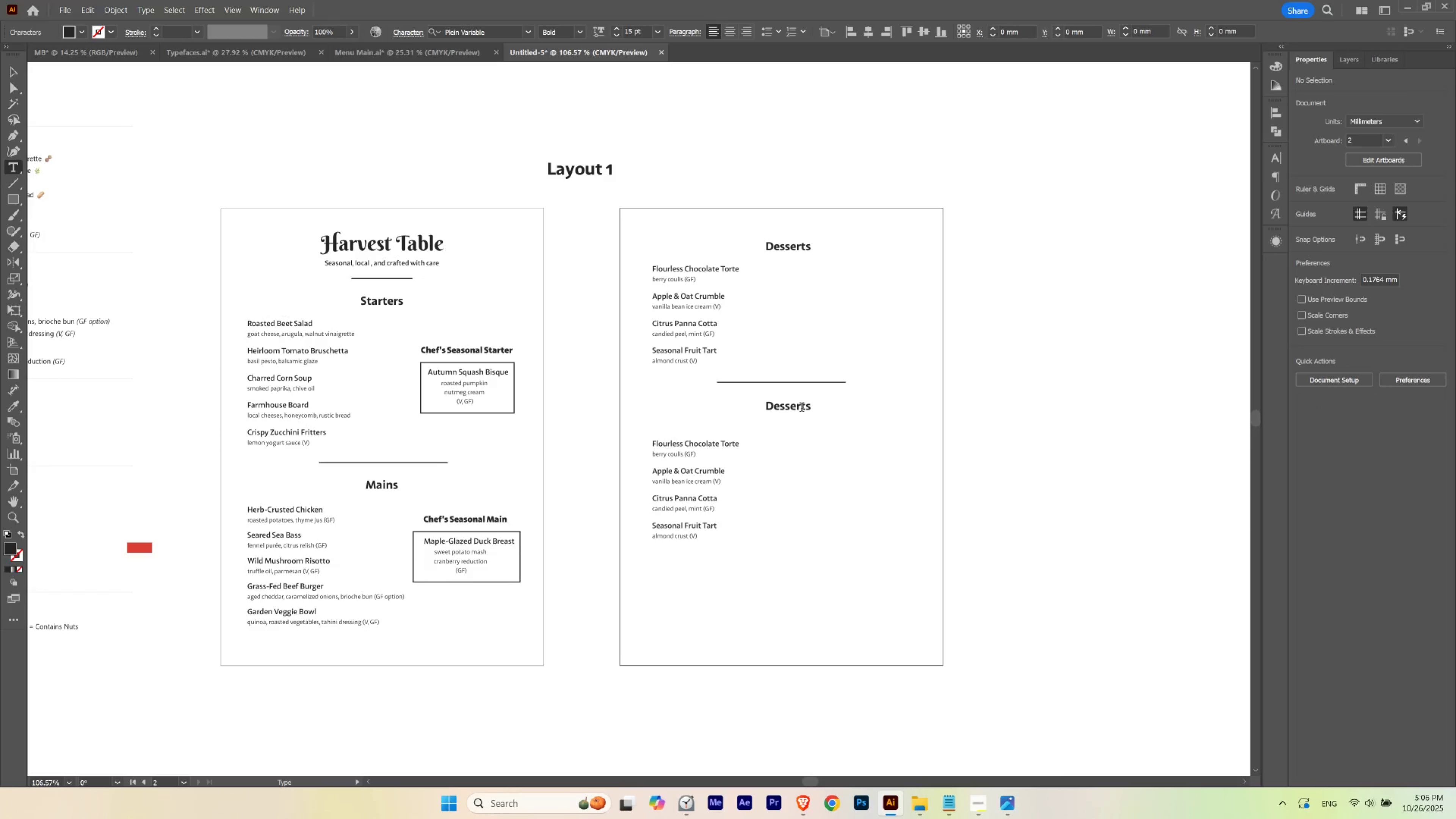 
triple_click([801, 408])
 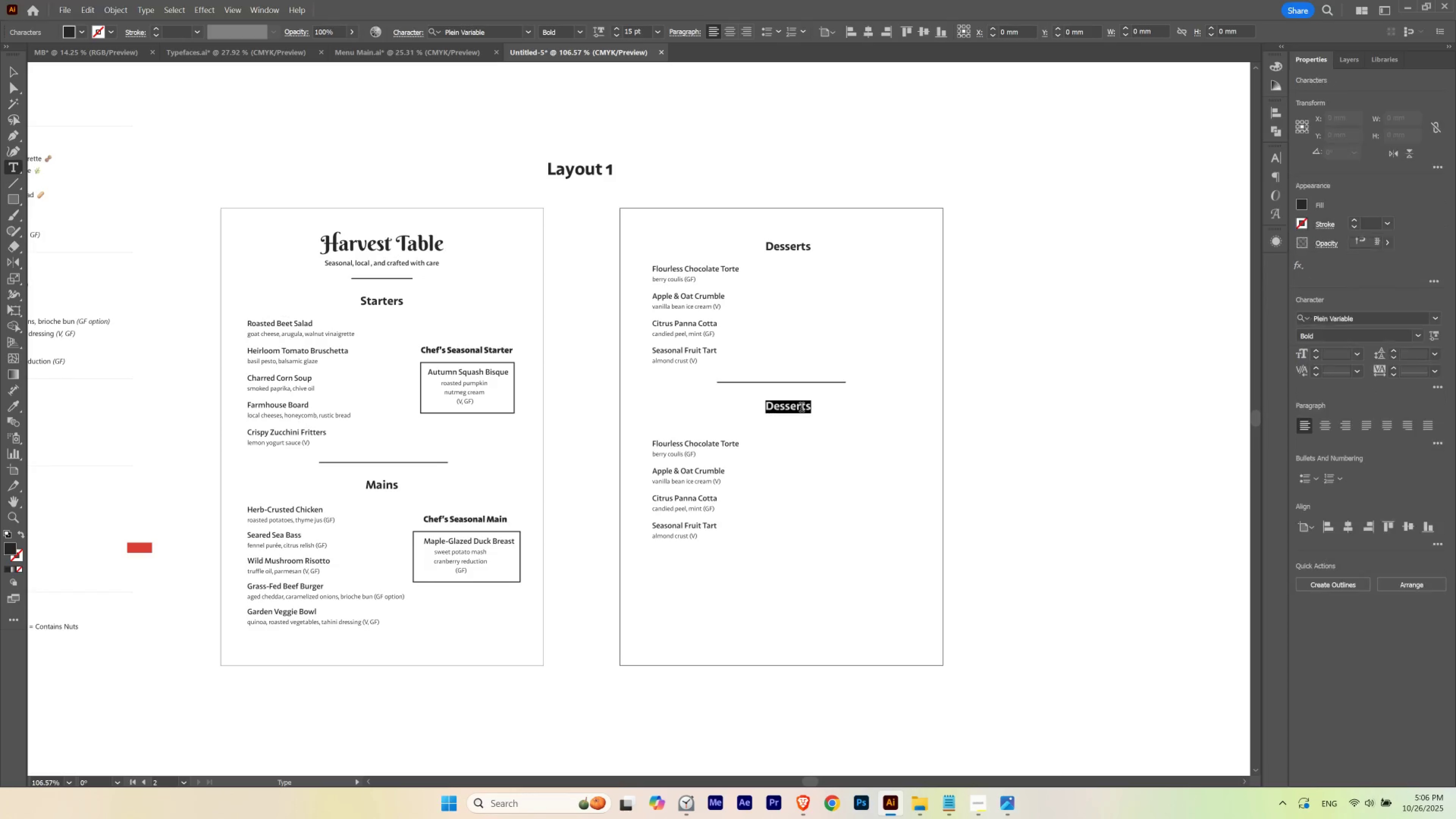 
triple_click([801, 408])
 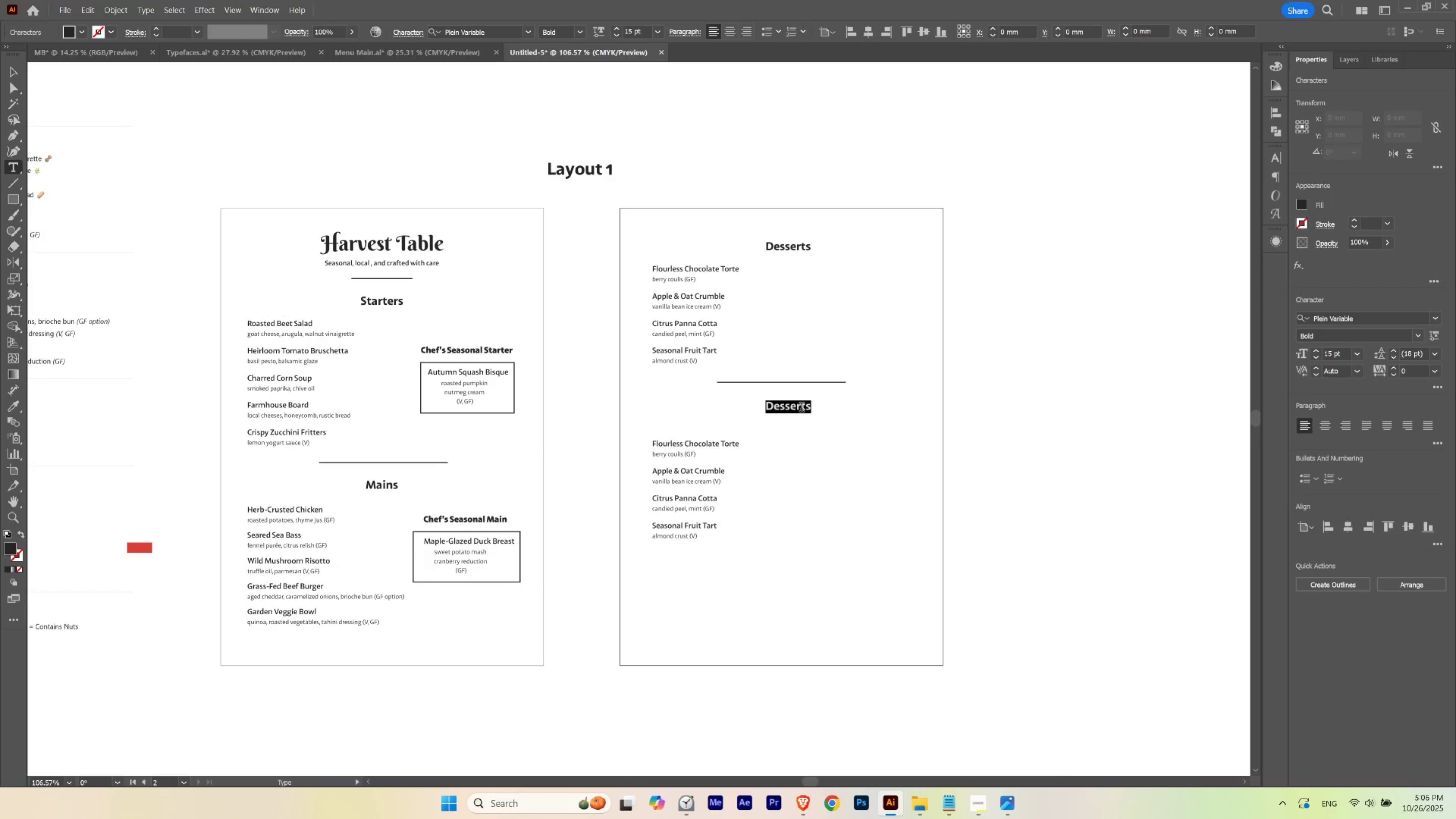 
key(Control+V)
 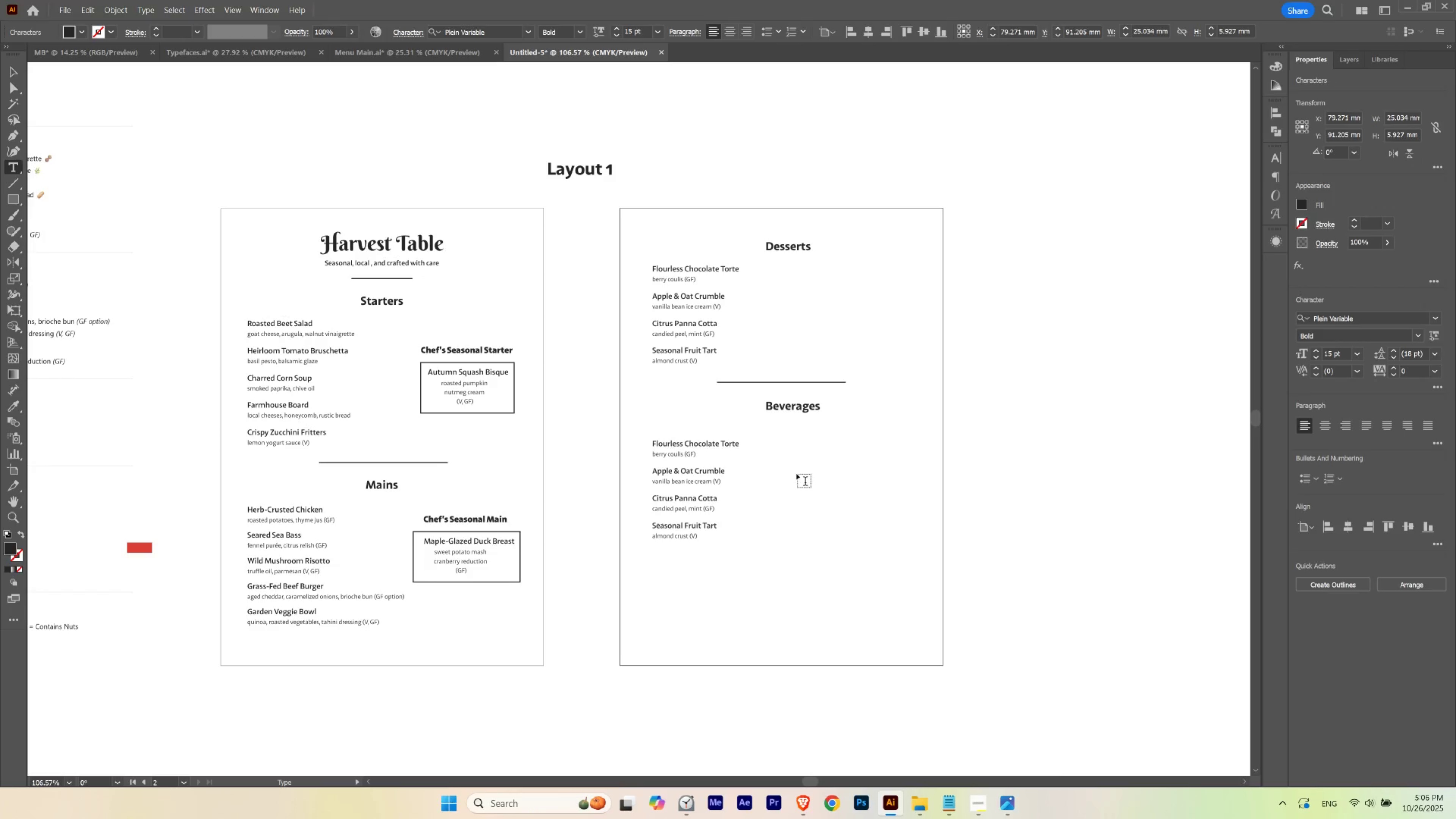 
key(Escape)